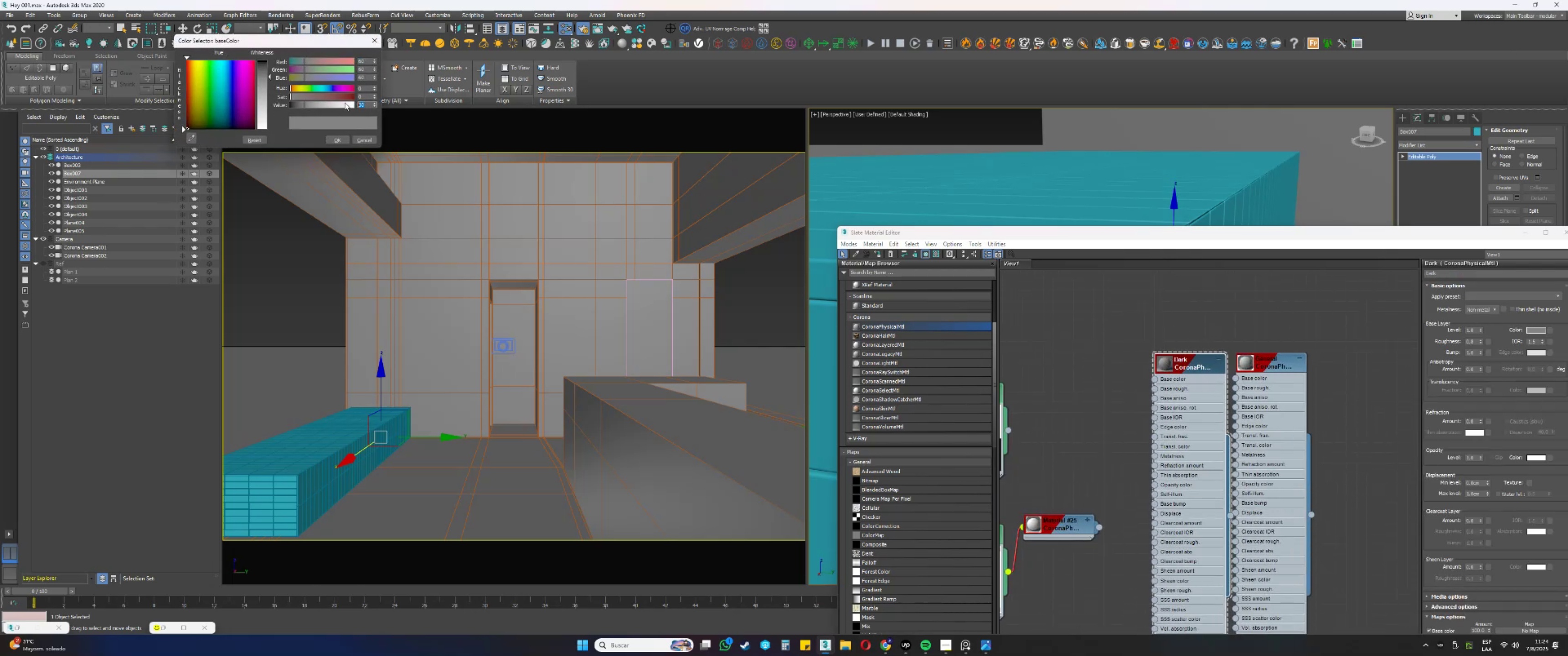 
key(Numpad5)
 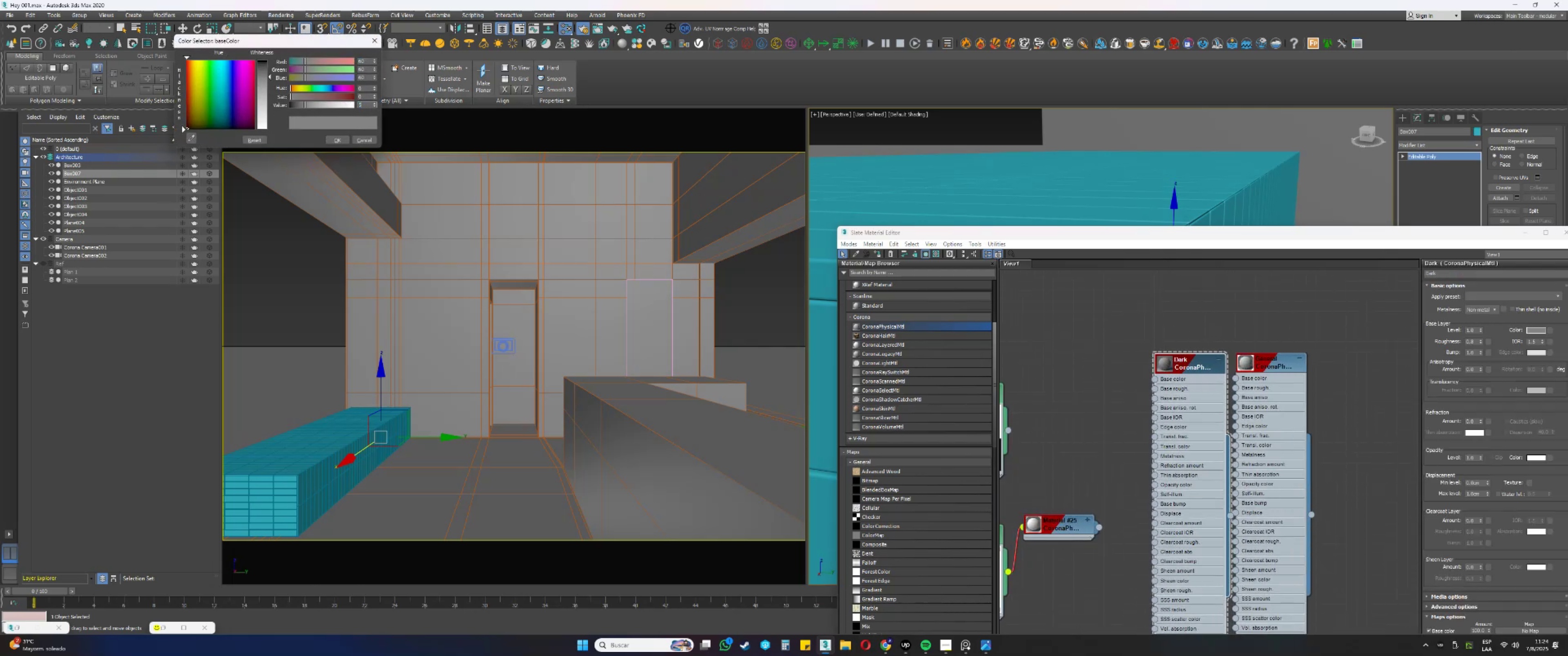 
key(NumpadEnter)
 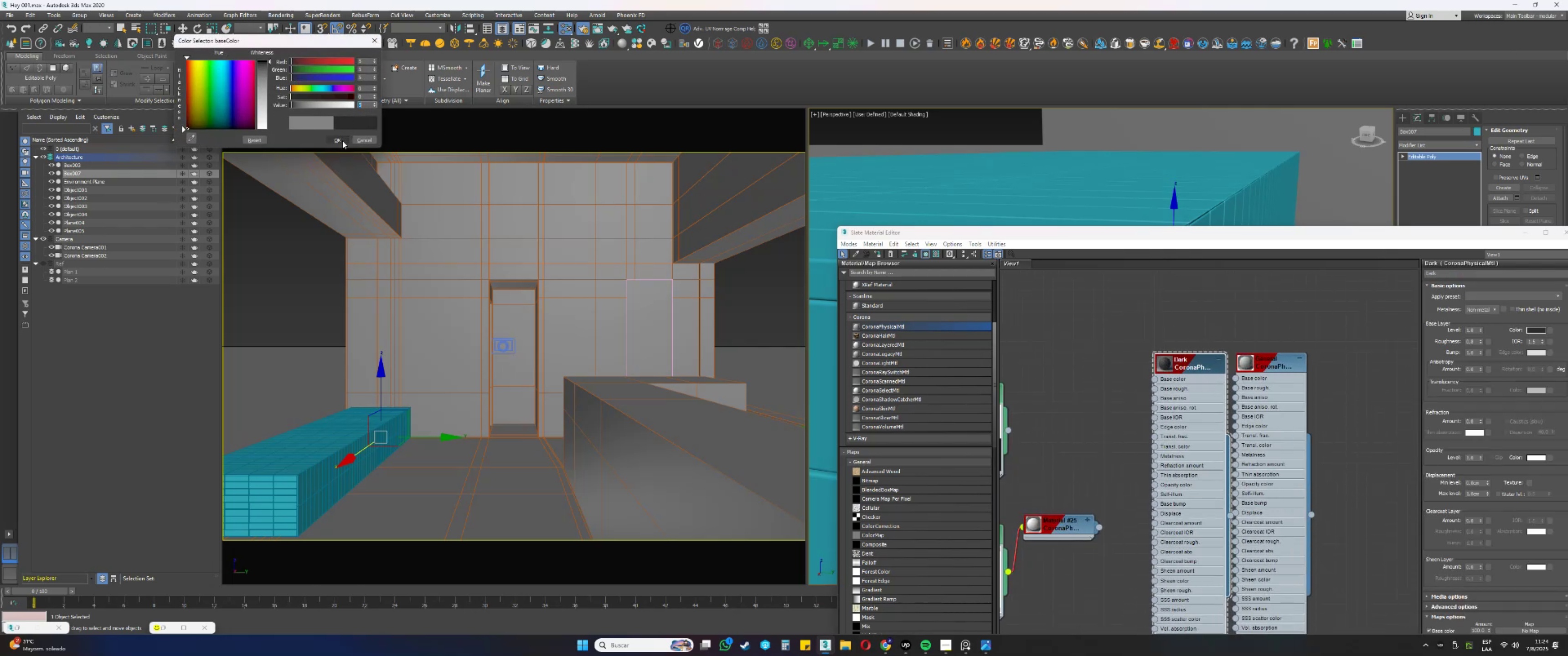 
left_click([341, 141])
 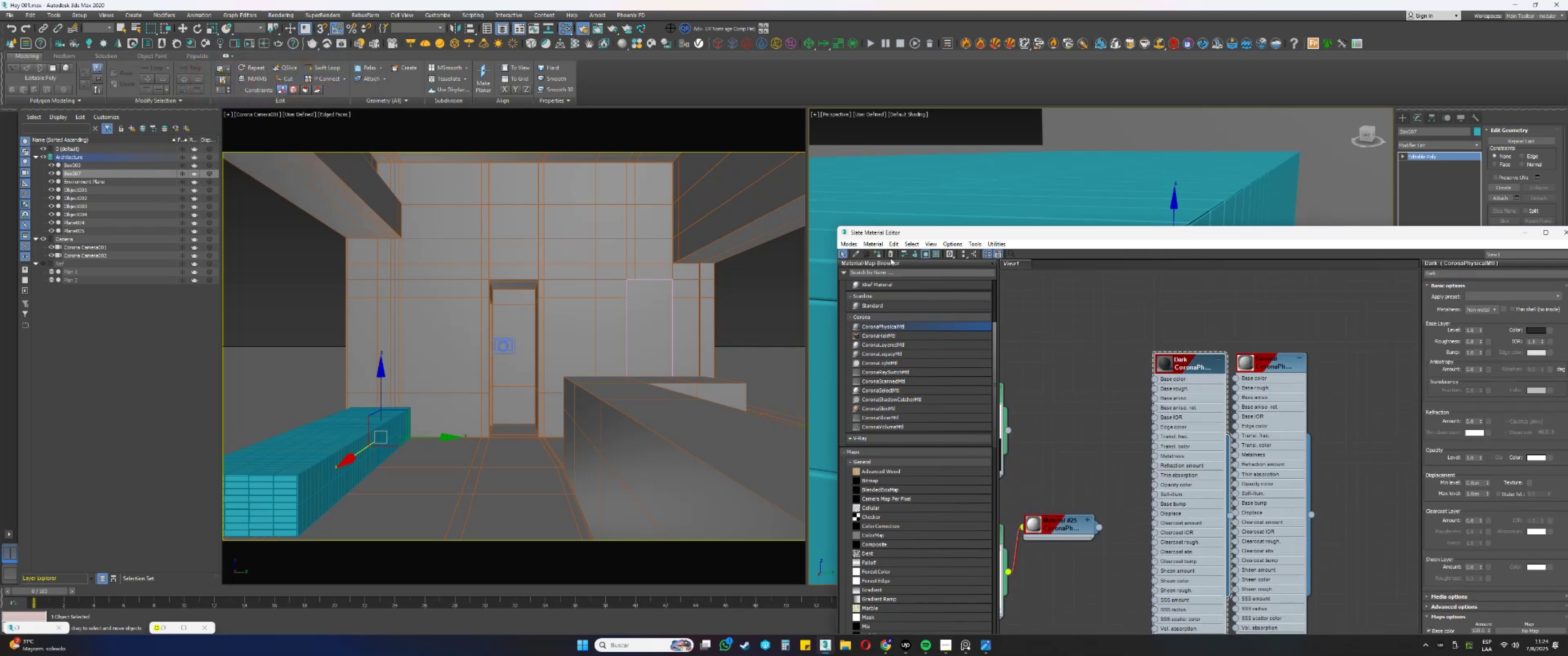 
left_click([877, 253])
 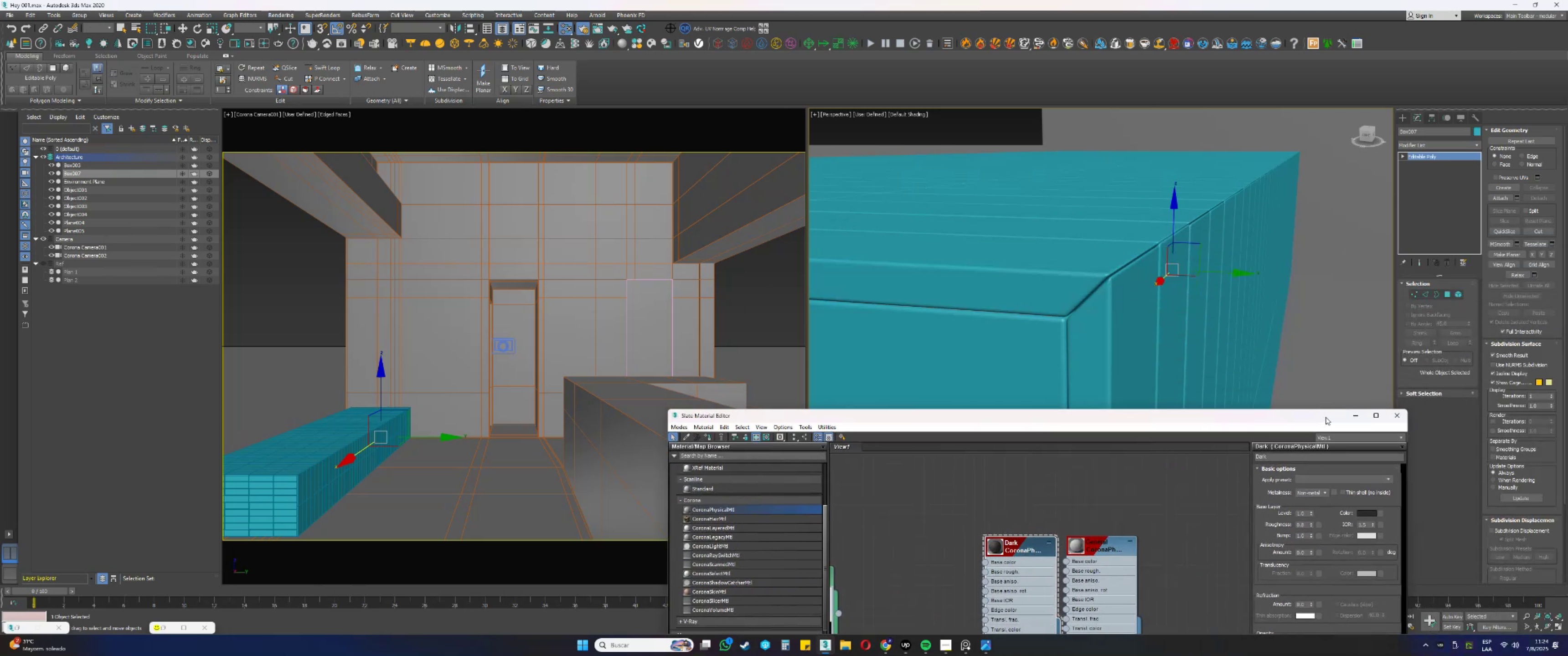 
left_click([1143, 282])
 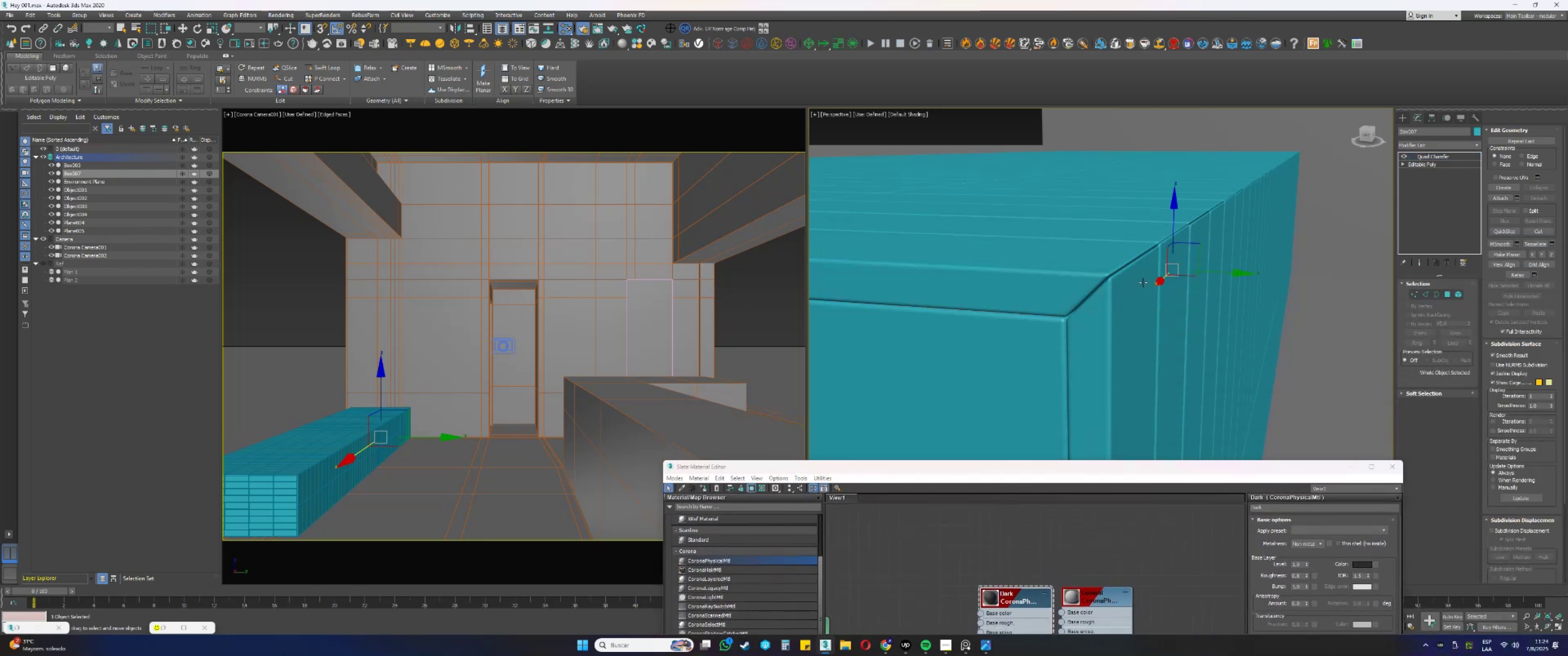 
key(F4)
 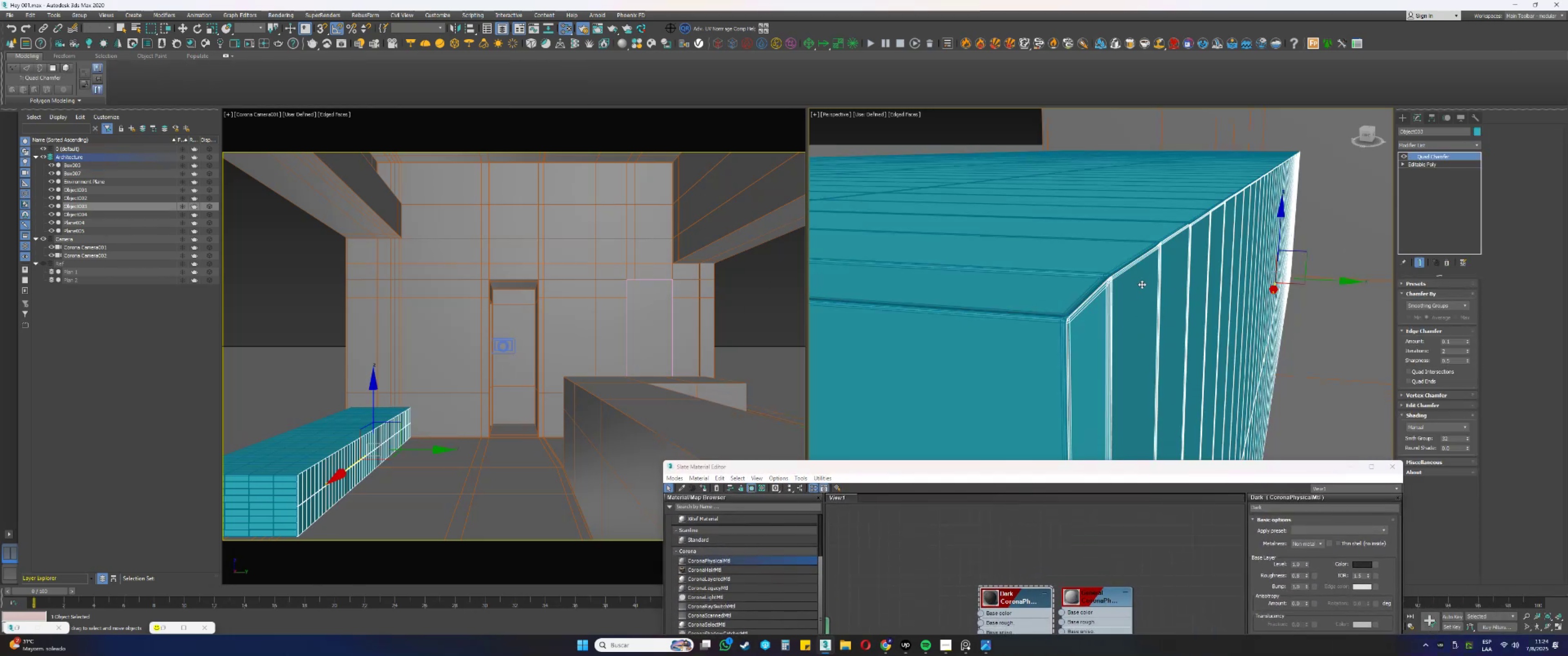 
scroll: coordinate [1142, 285], scroll_direction: down, amount: 4.0
 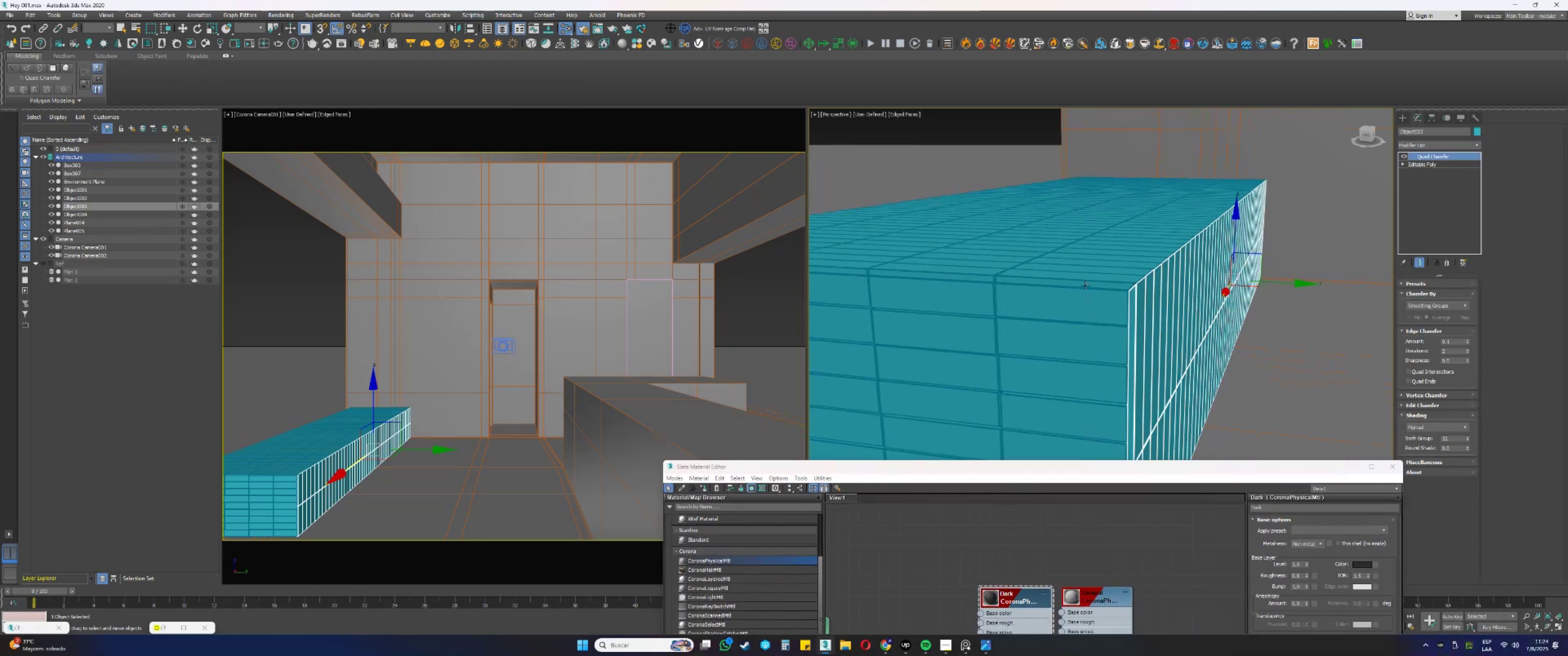 
hold_key(key=ControlLeft, duration=0.69)
double_click([1062, 300])
 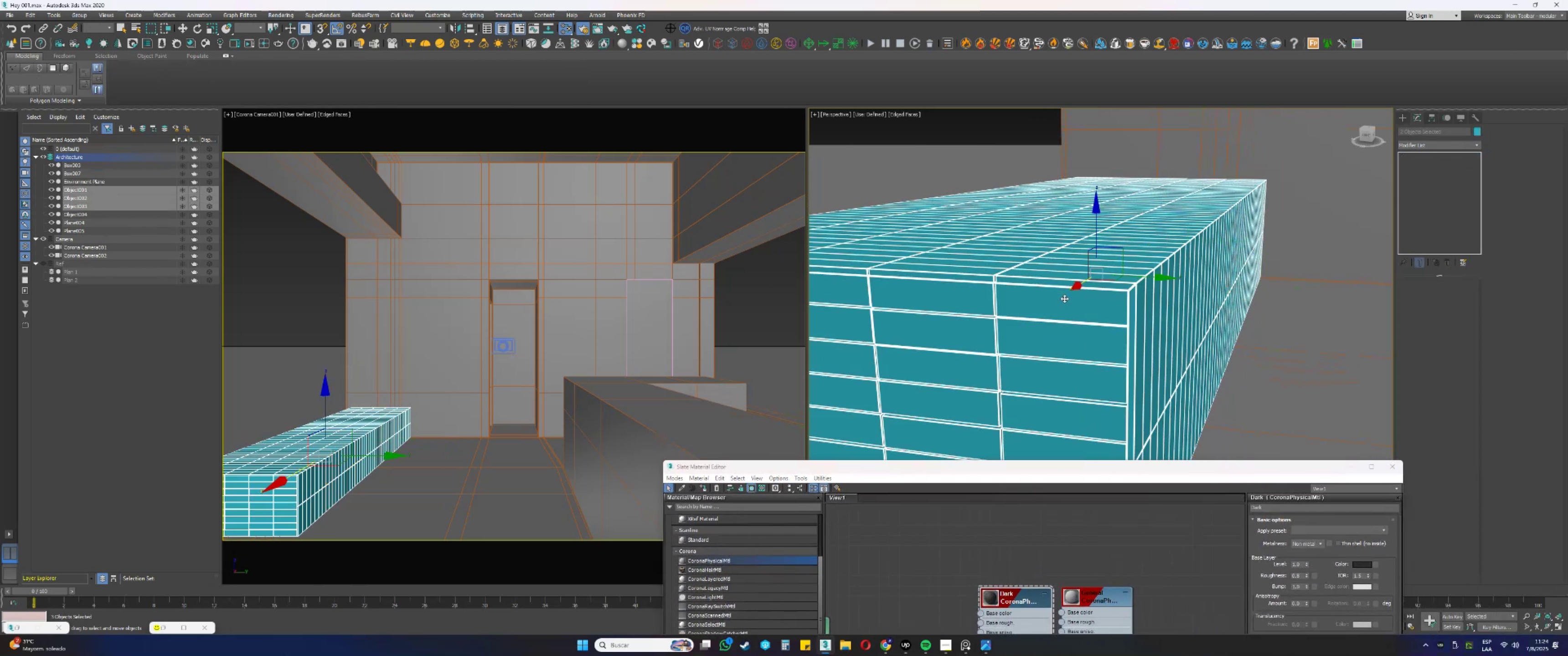 
scroll: coordinate [1070, 296], scroll_direction: down, amount: 1.0
 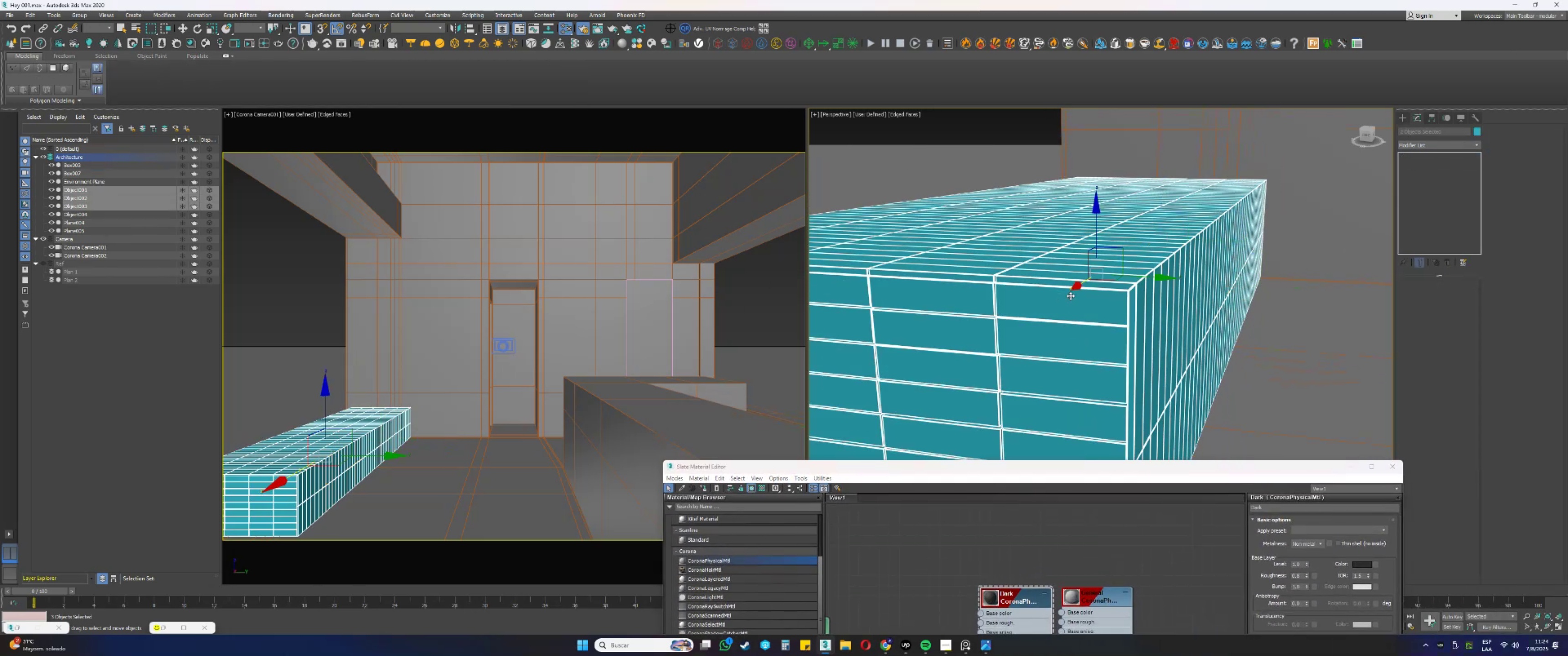 
hold_key(key=AltLeft, duration=0.66)
 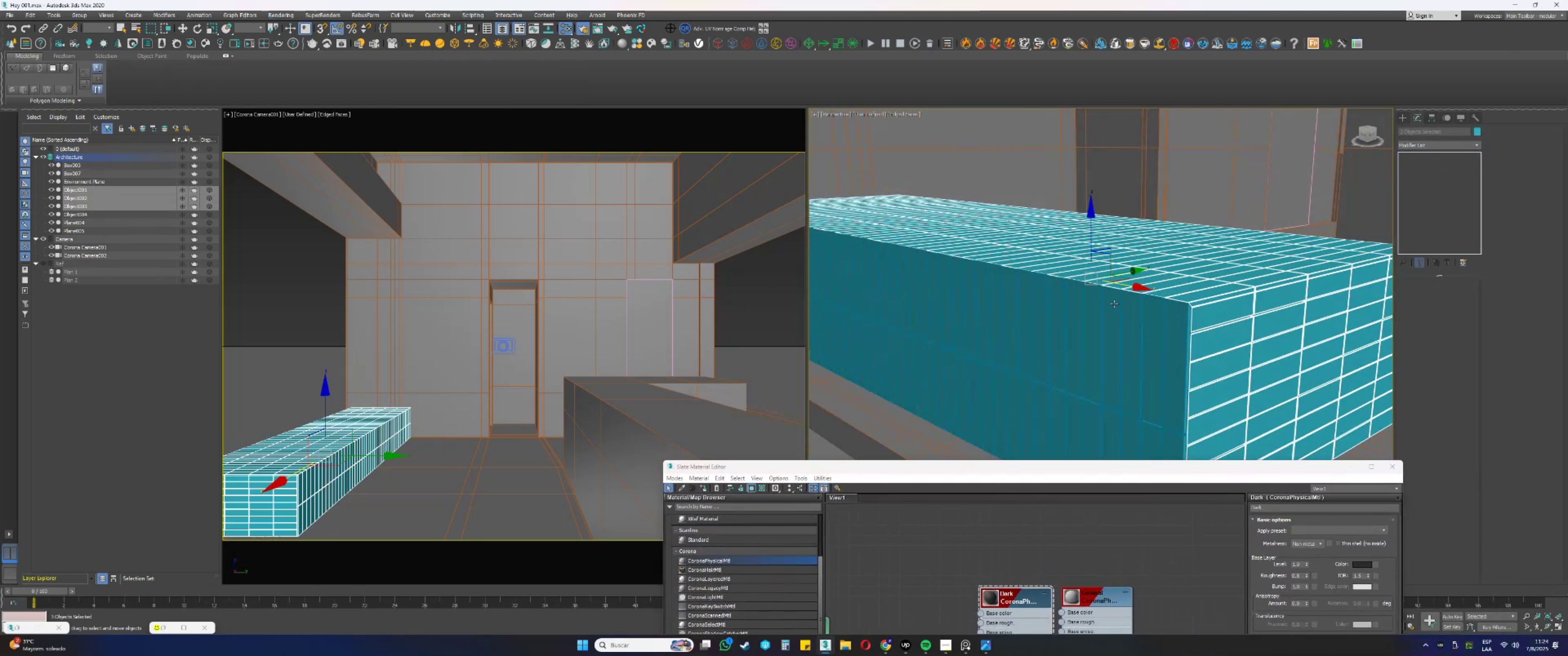 
hold_key(key=ControlLeft, duration=0.51)
left_click([1113, 309])
 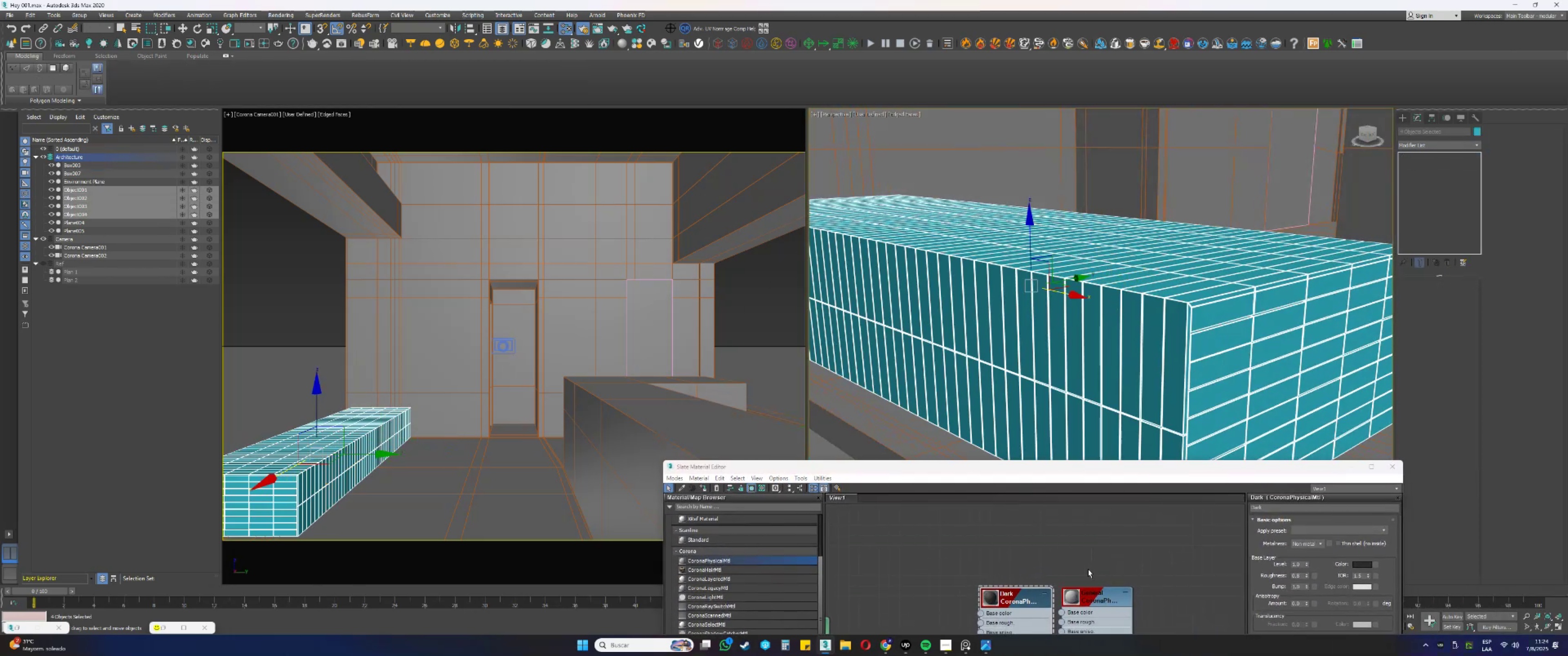 
left_click([1084, 597])
 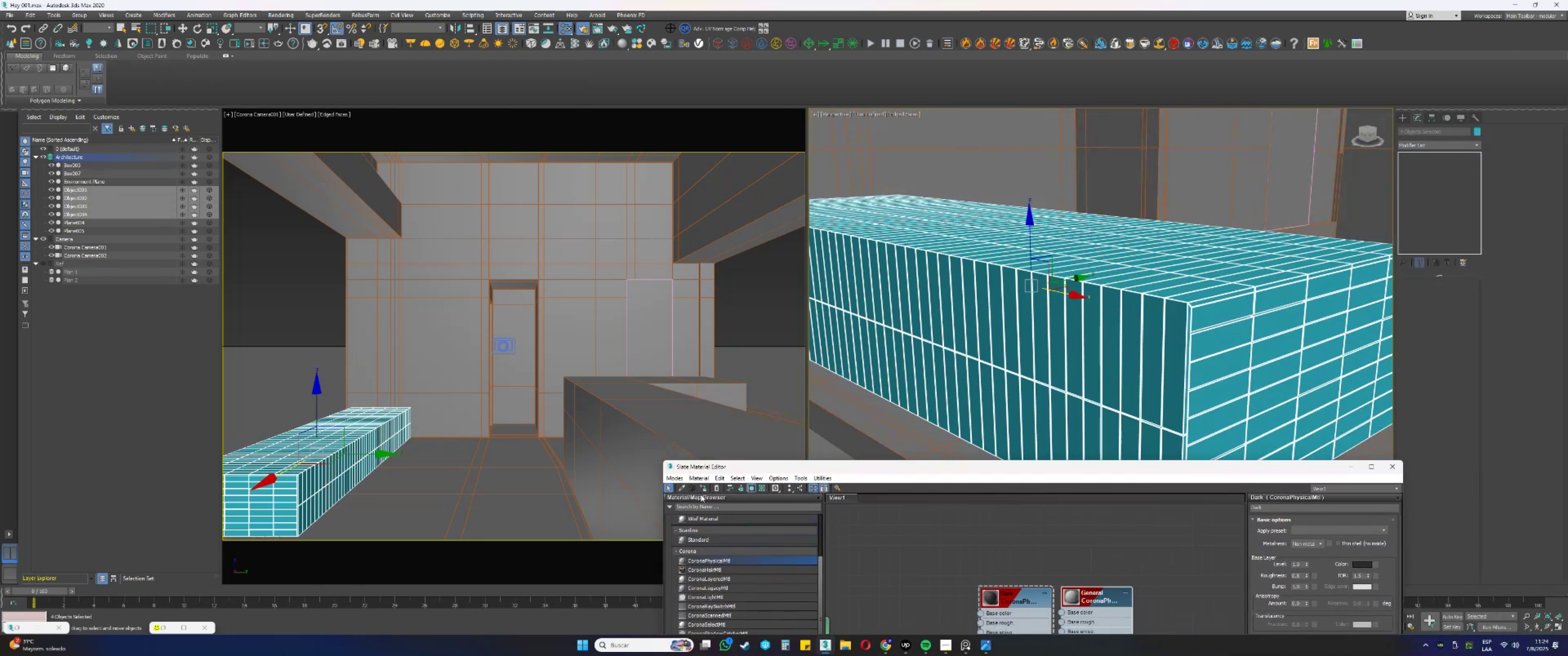 
left_click([700, 490])
 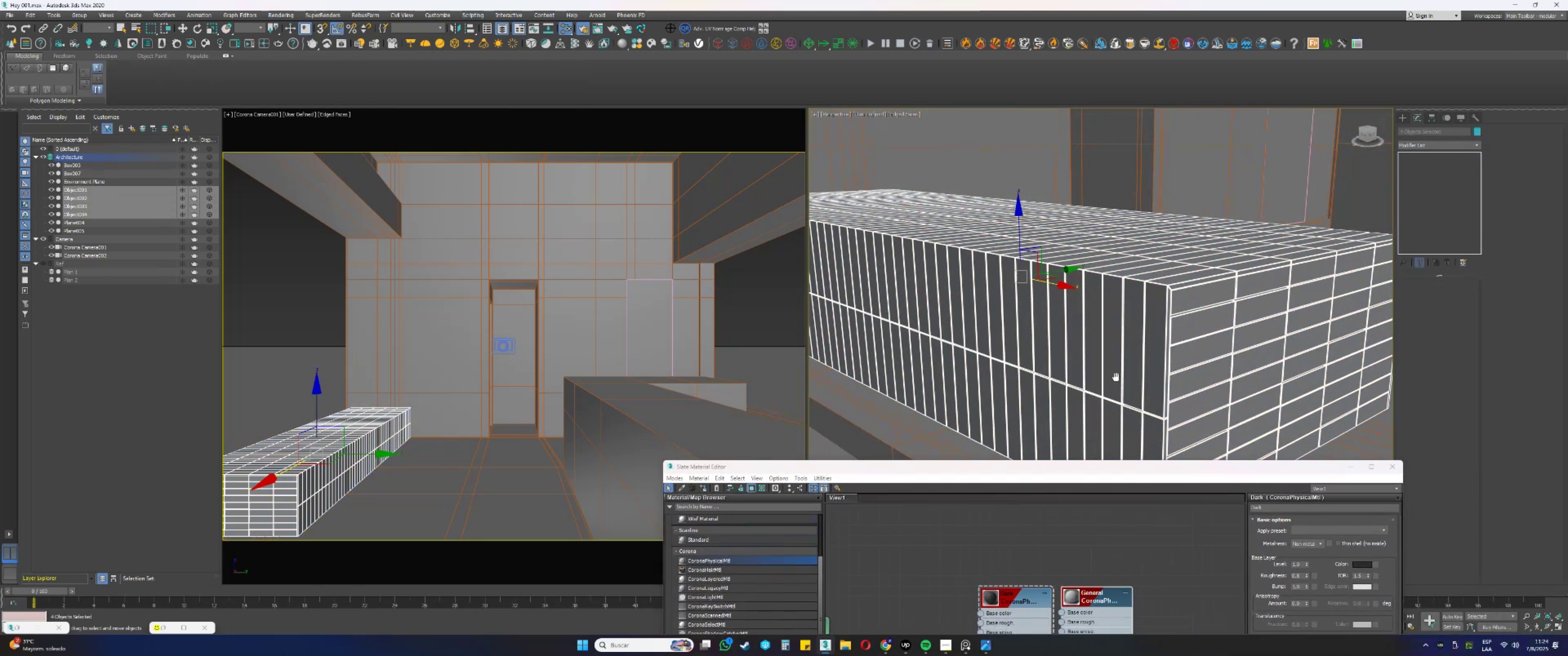 
key(F3)
 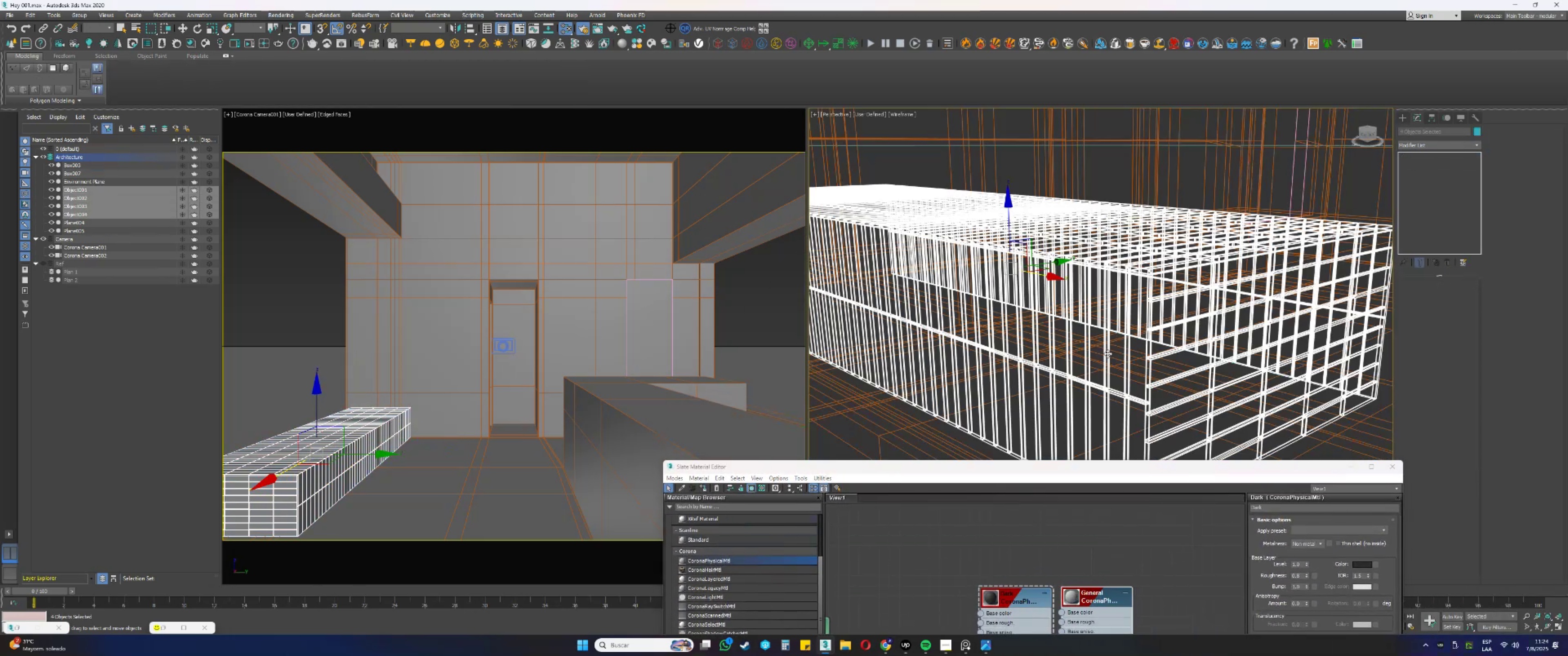 
key(F3)
 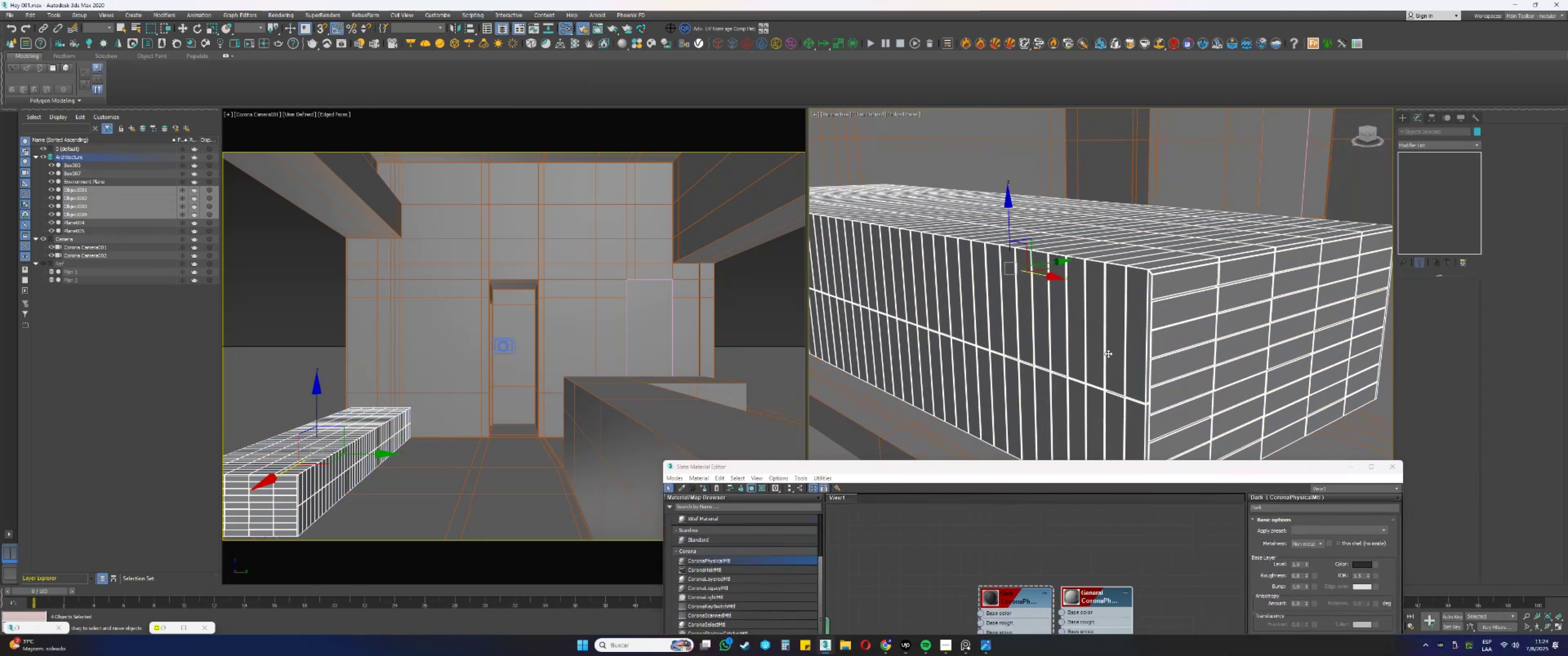 
key(F4)
 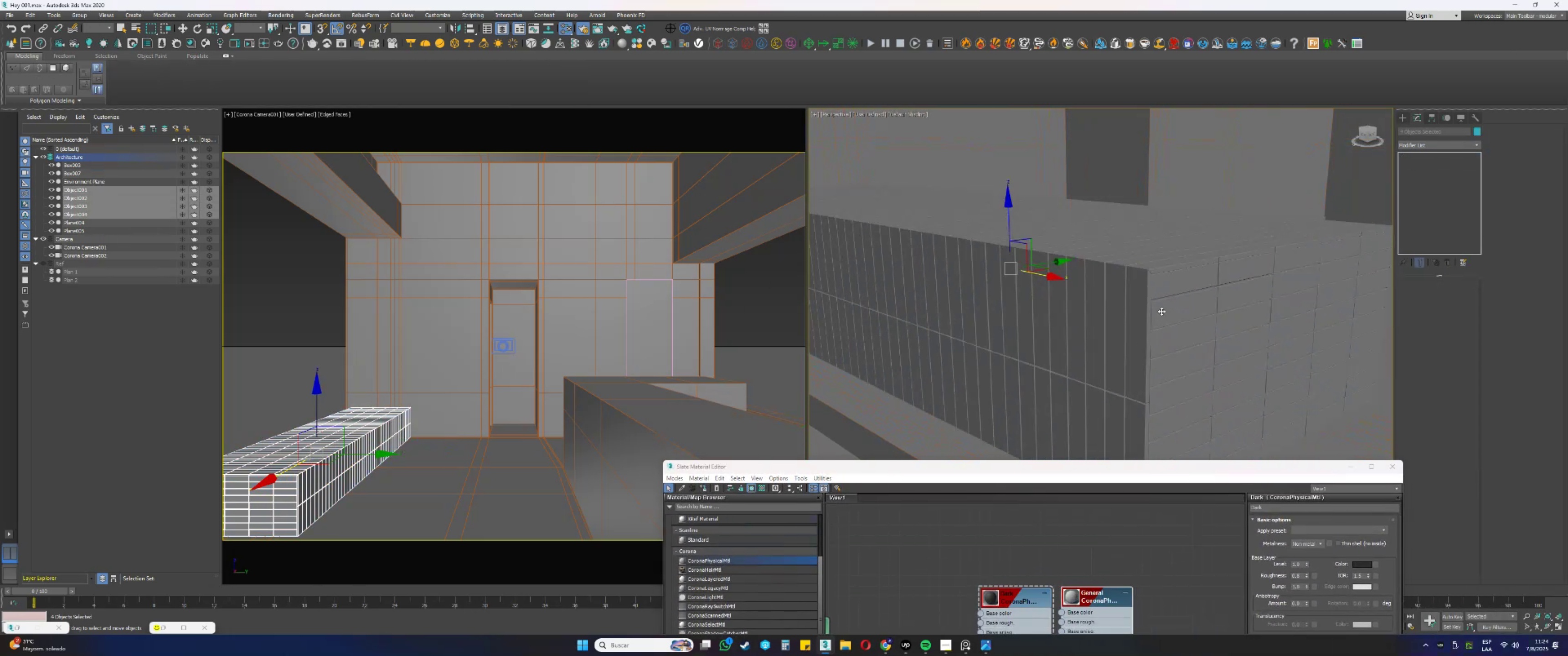 
scroll: coordinate [1157, 284], scroll_direction: down, amount: 1.0
 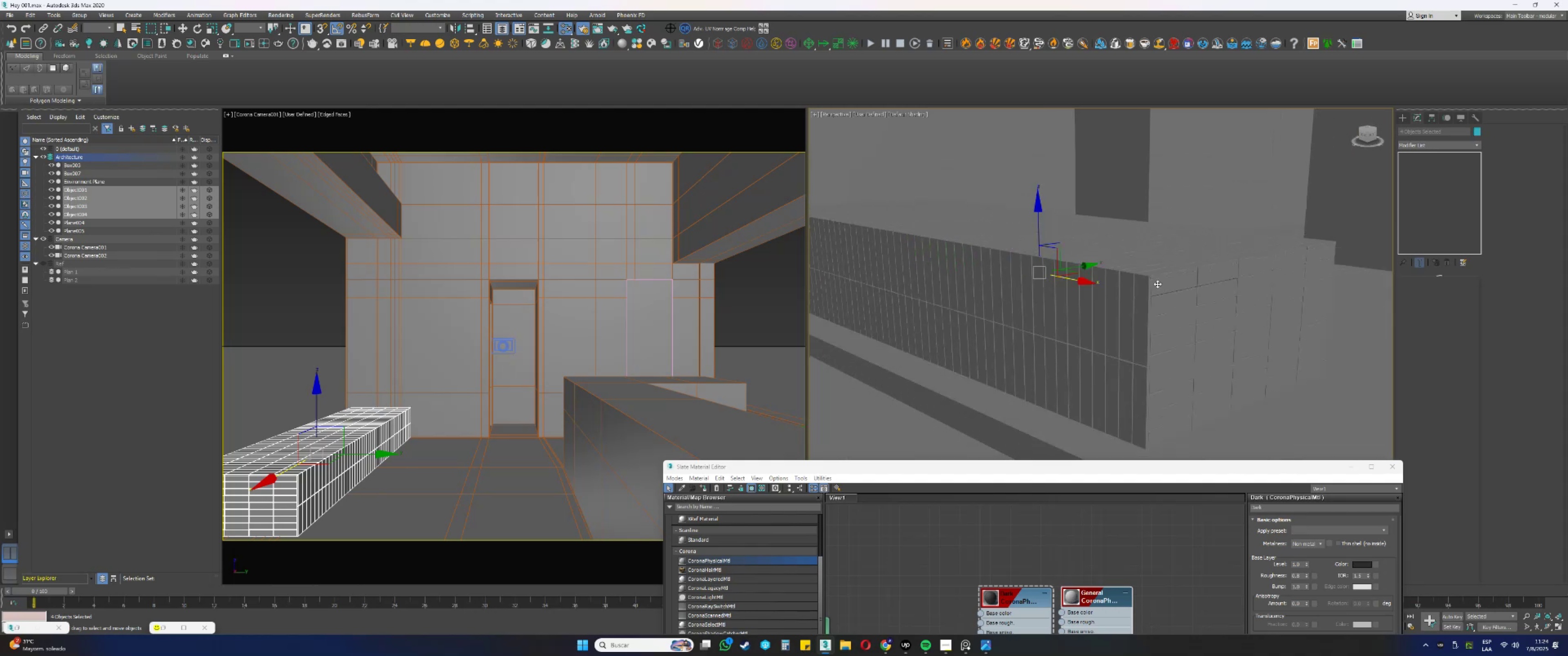 
hold_key(key=AltLeft, duration=0.59)
 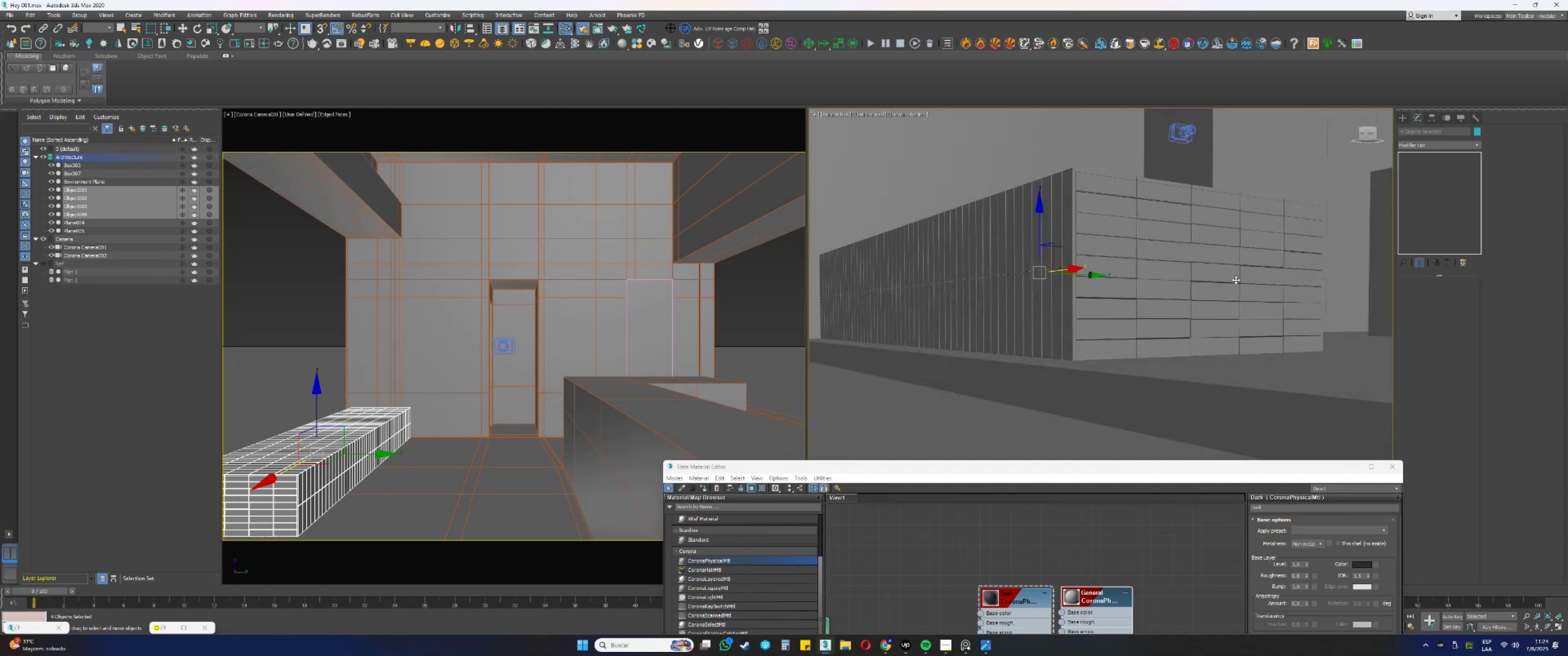 
scroll: coordinate [1240, 287], scroll_direction: up, amount: 6.0
 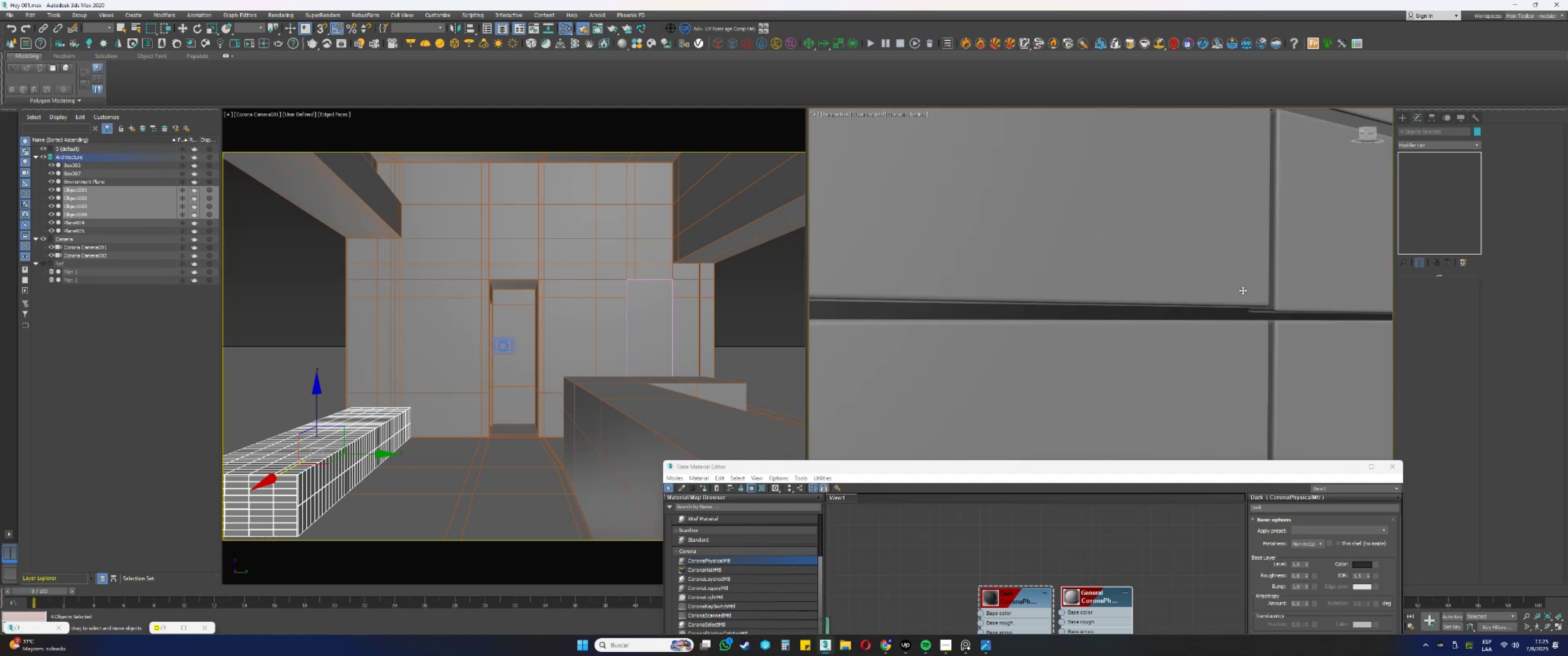 
scroll: coordinate [1238, 302], scroll_direction: down, amount: 7.0
 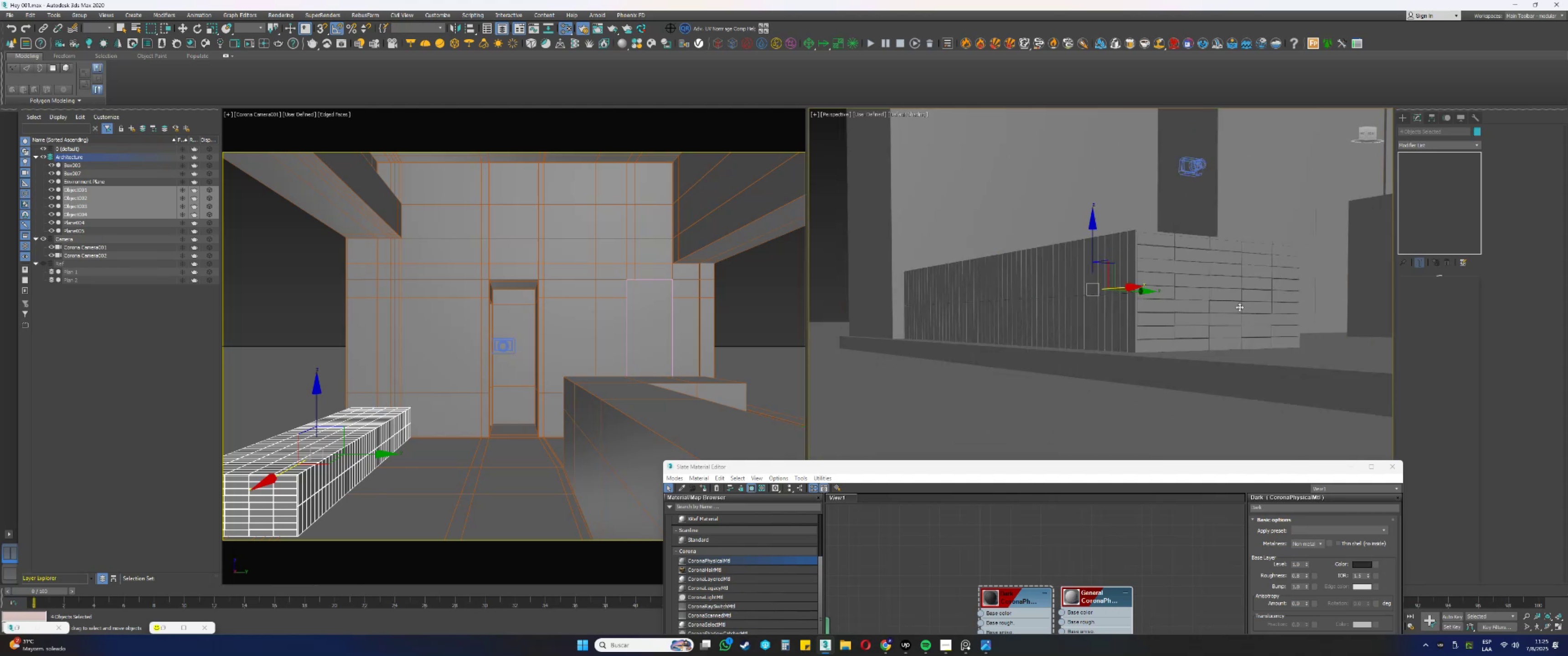 
hold_key(key=AltLeft, duration=0.63)
 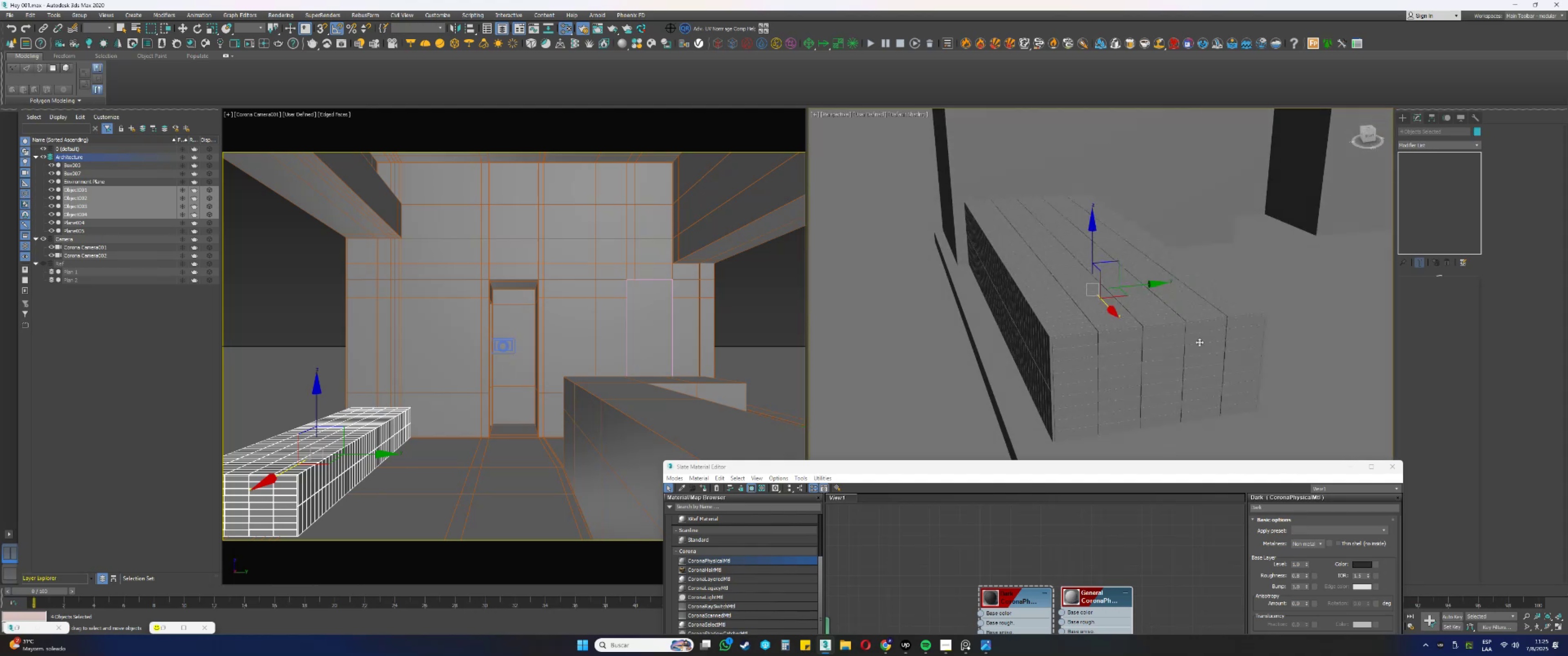 
scroll: coordinate [1198, 343], scroll_direction: up, amount: 1.0
 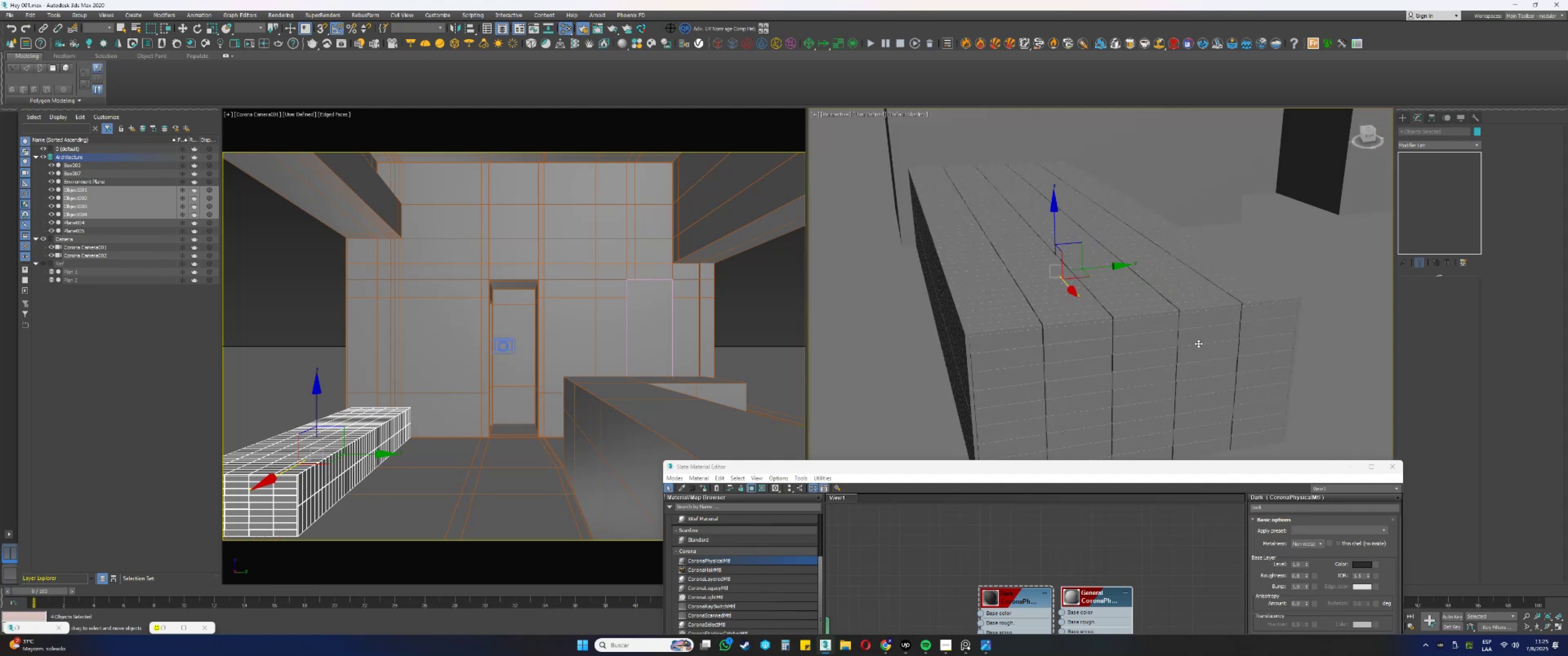 
hold_key(key=AltLeft, duration=0.74)
 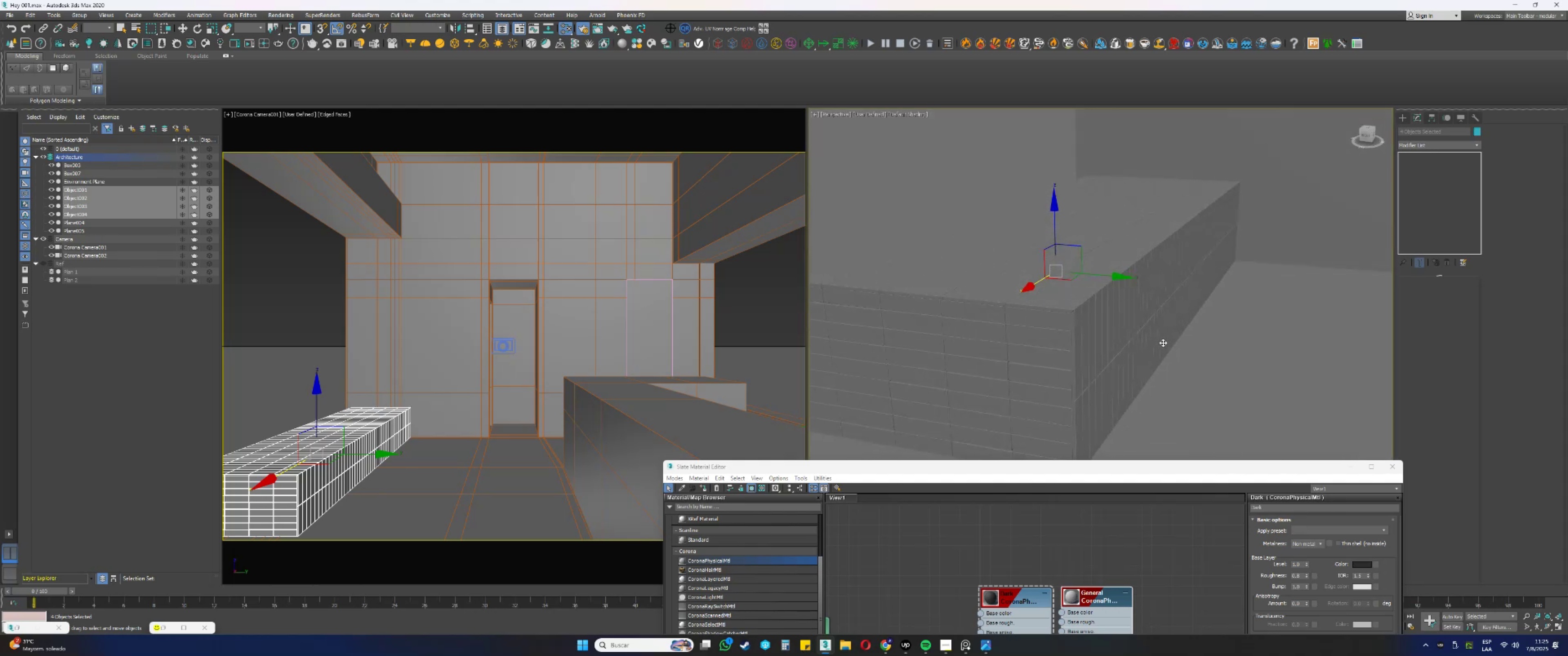 
key(F3)
 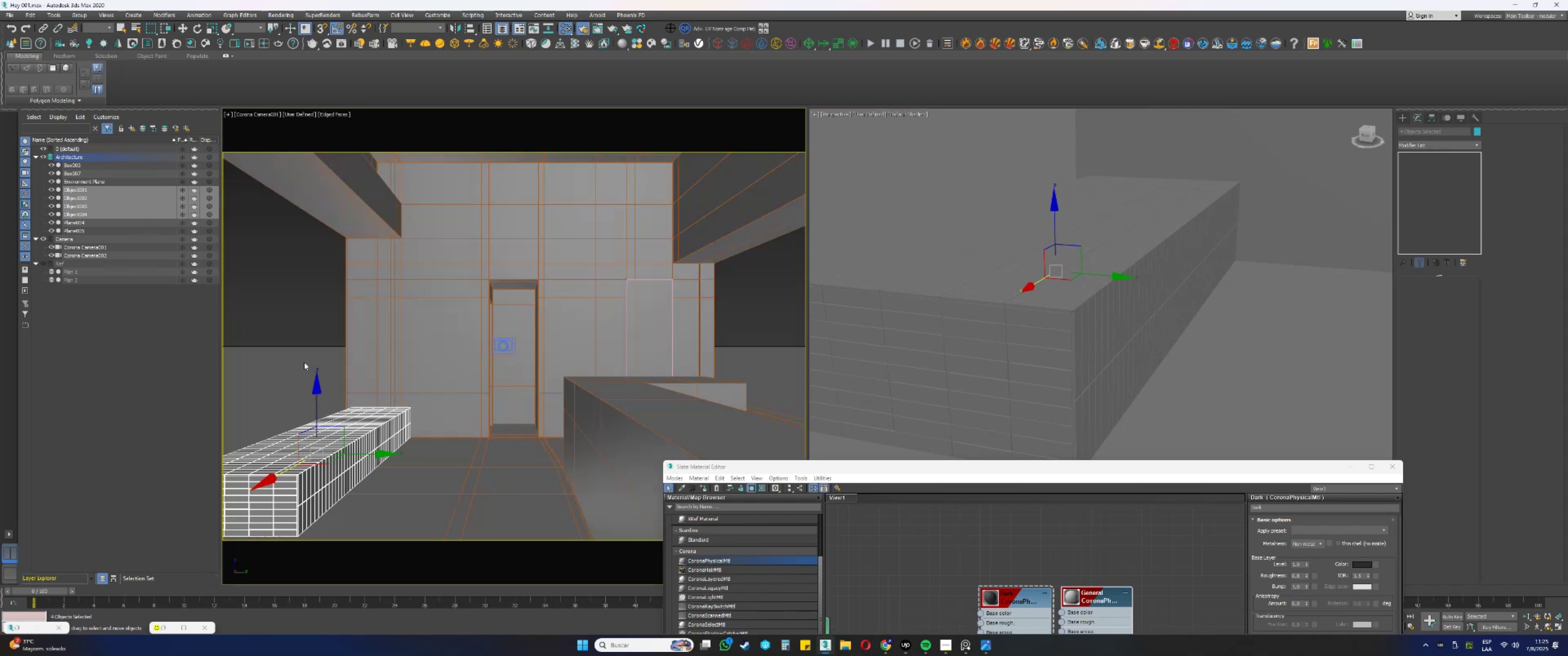 
key(F3)
 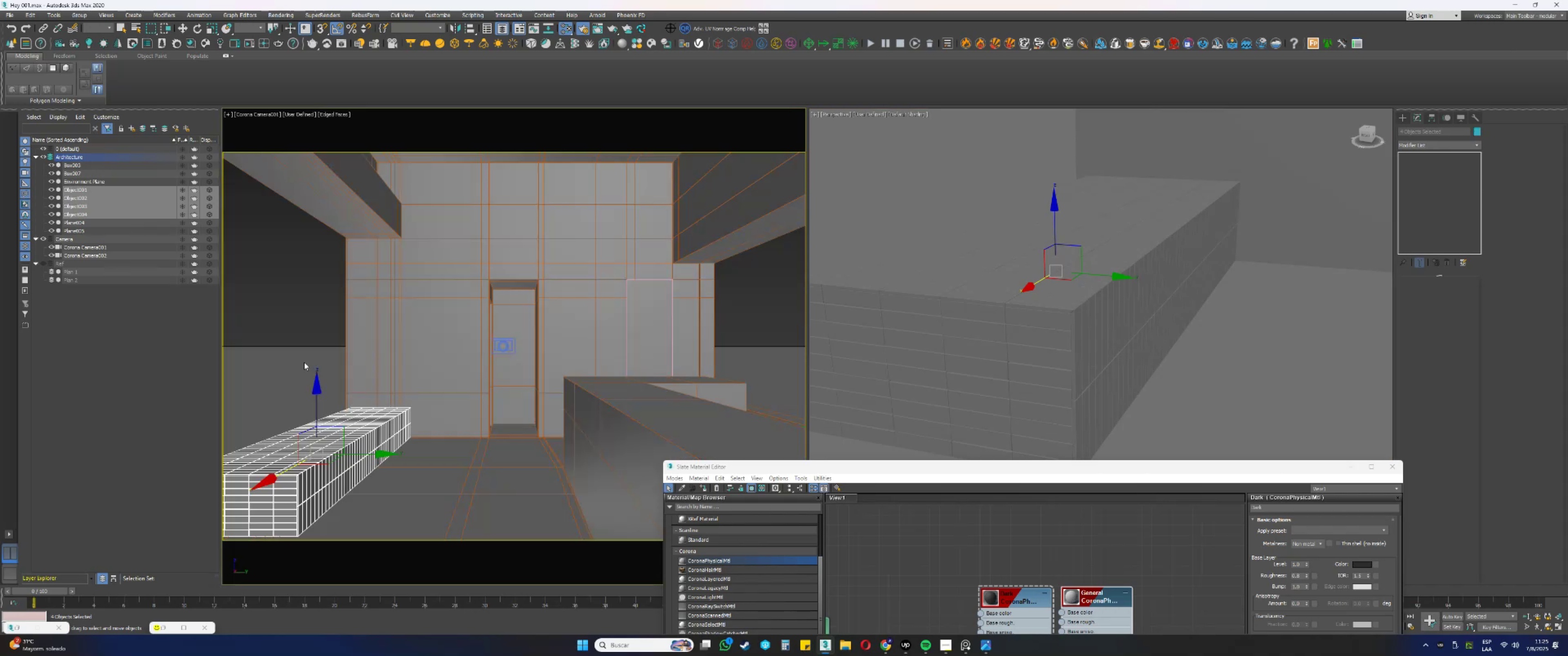 
key(F4)
 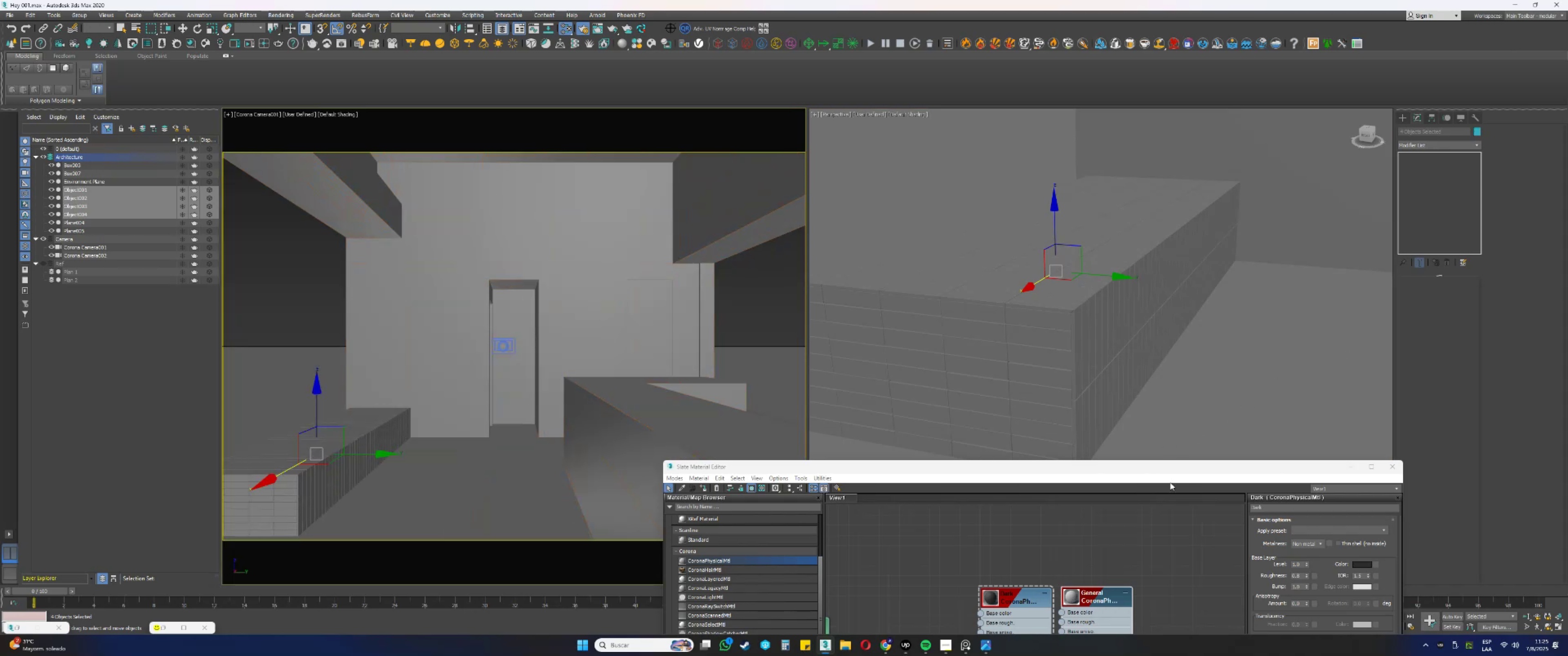 
left_click([1357, 469])
 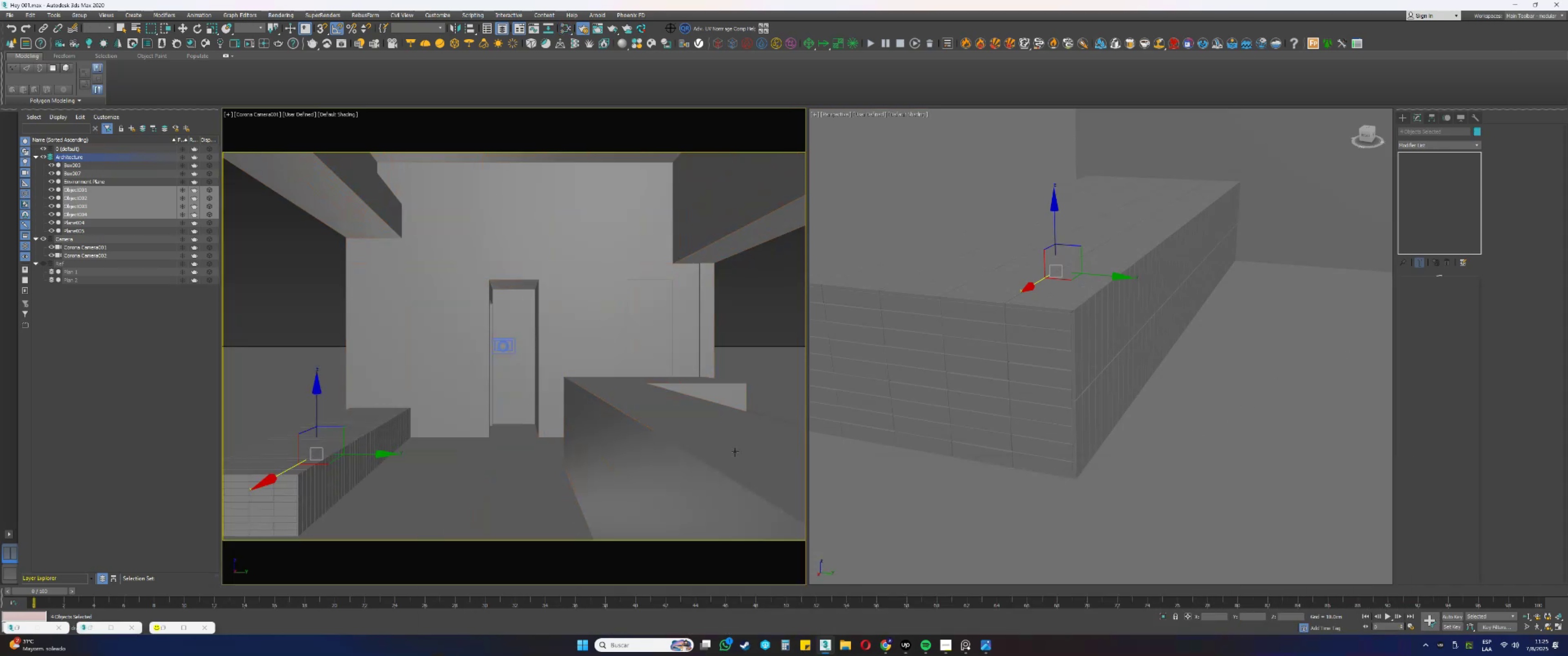 
left_click([735, 451])
 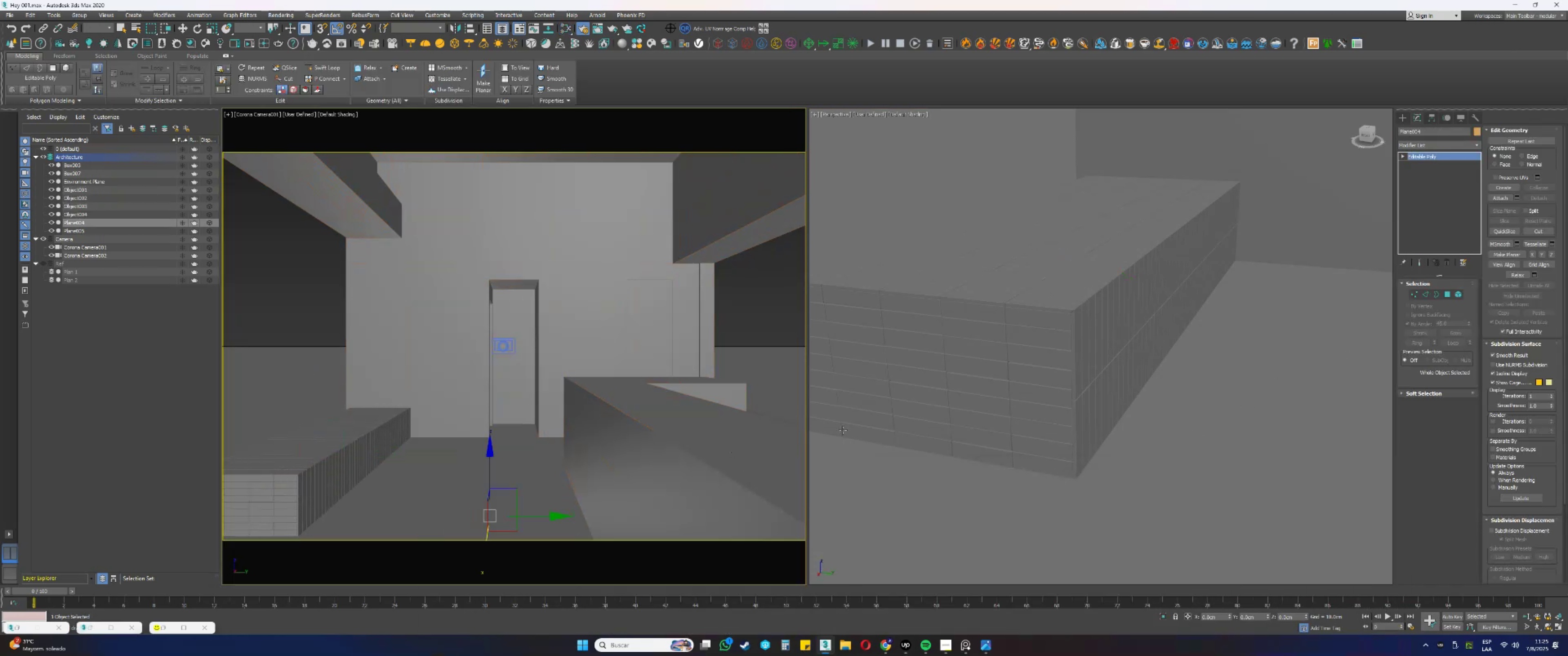 
scroll: coordinate [1106, 375], scroll_direction: down, amount: 2.0
 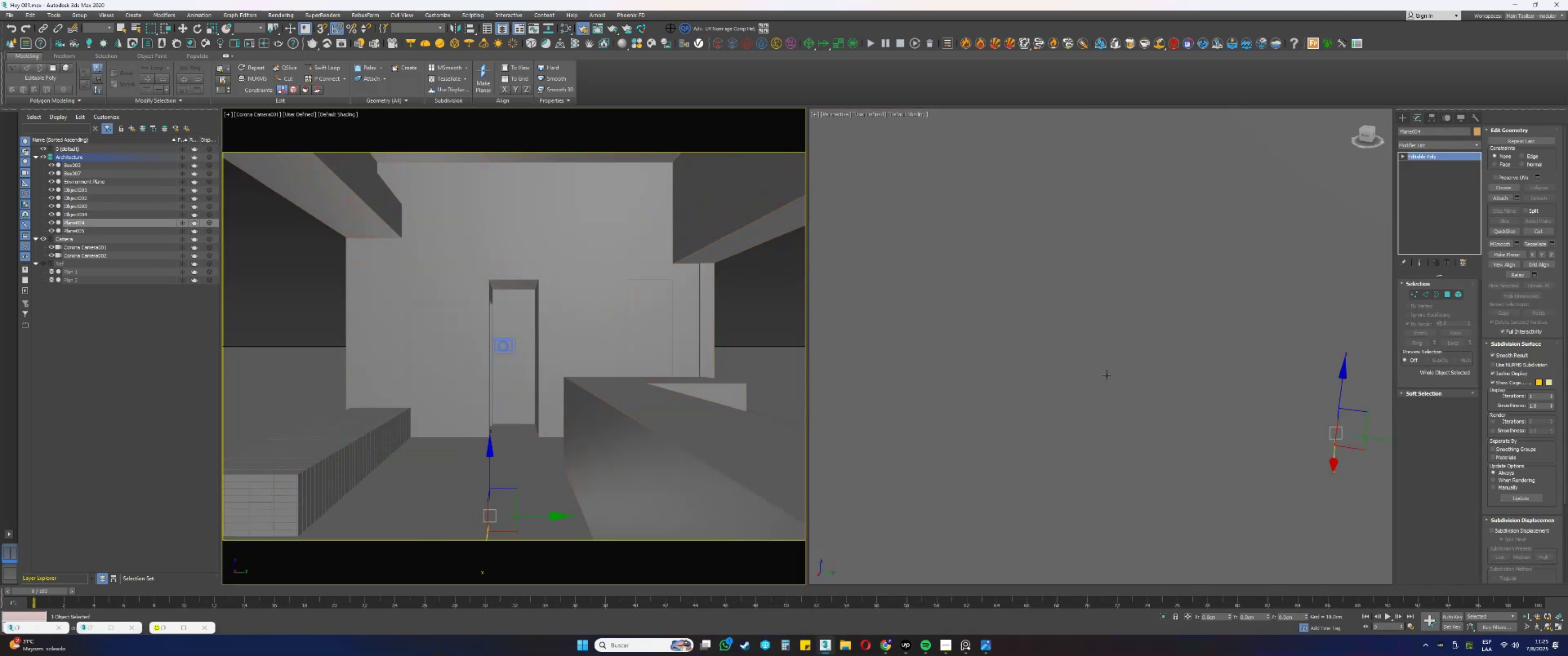 
hold_key(key=AltLeft, duration=0.54)
 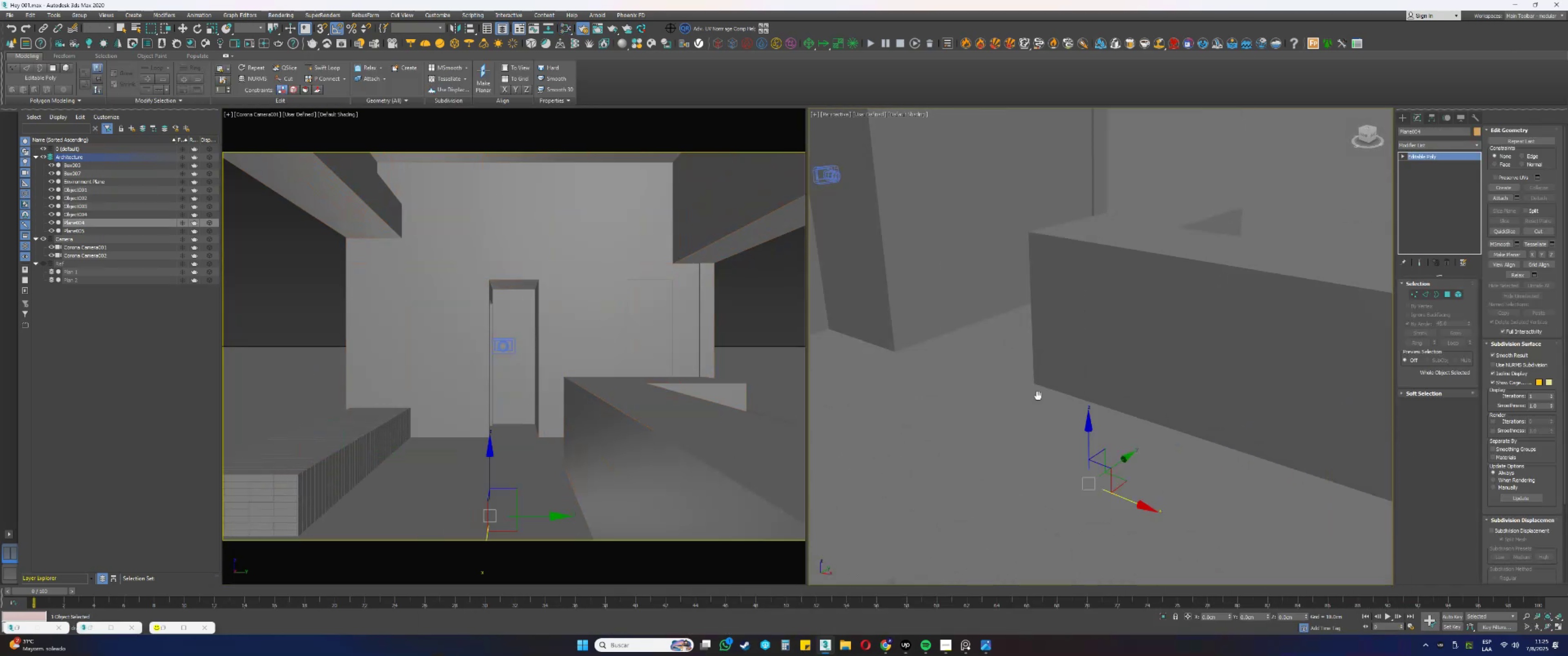 
key(Alt+AltLeft)
 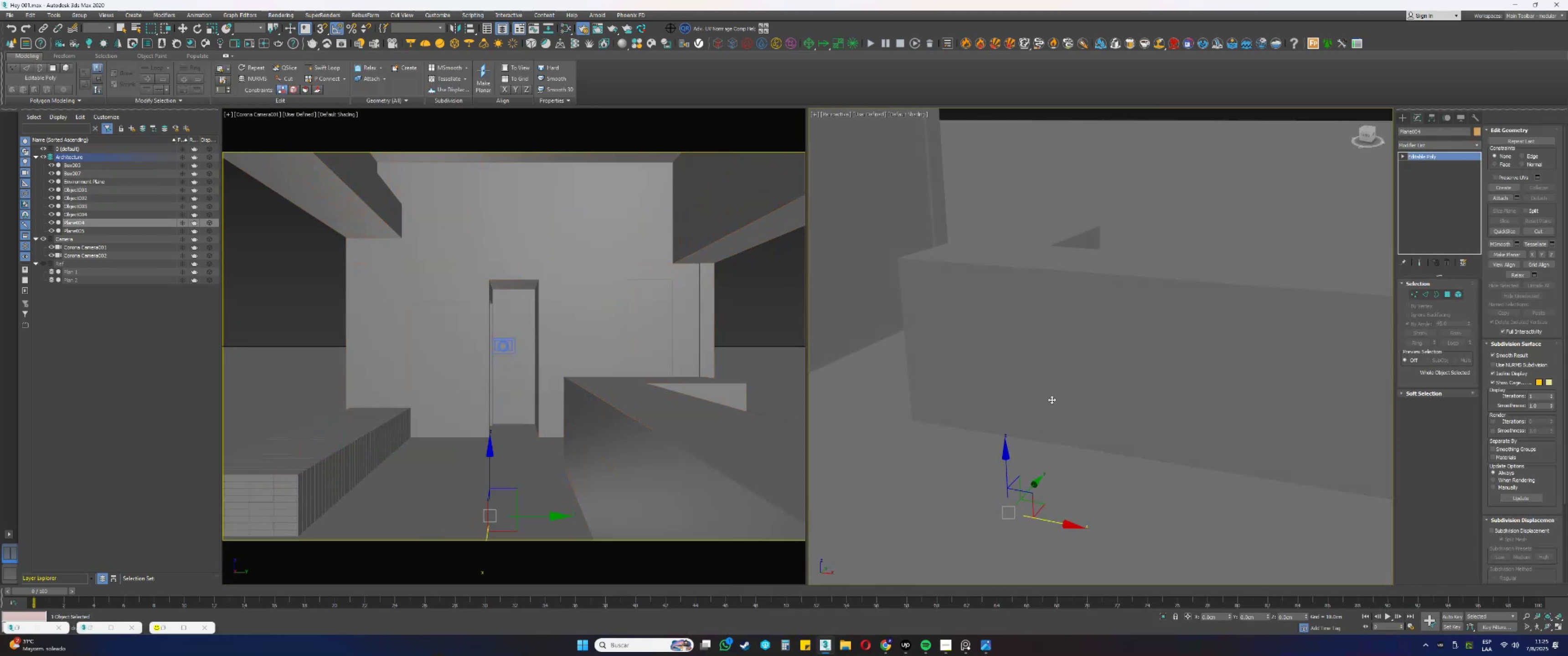 
key(F4)
 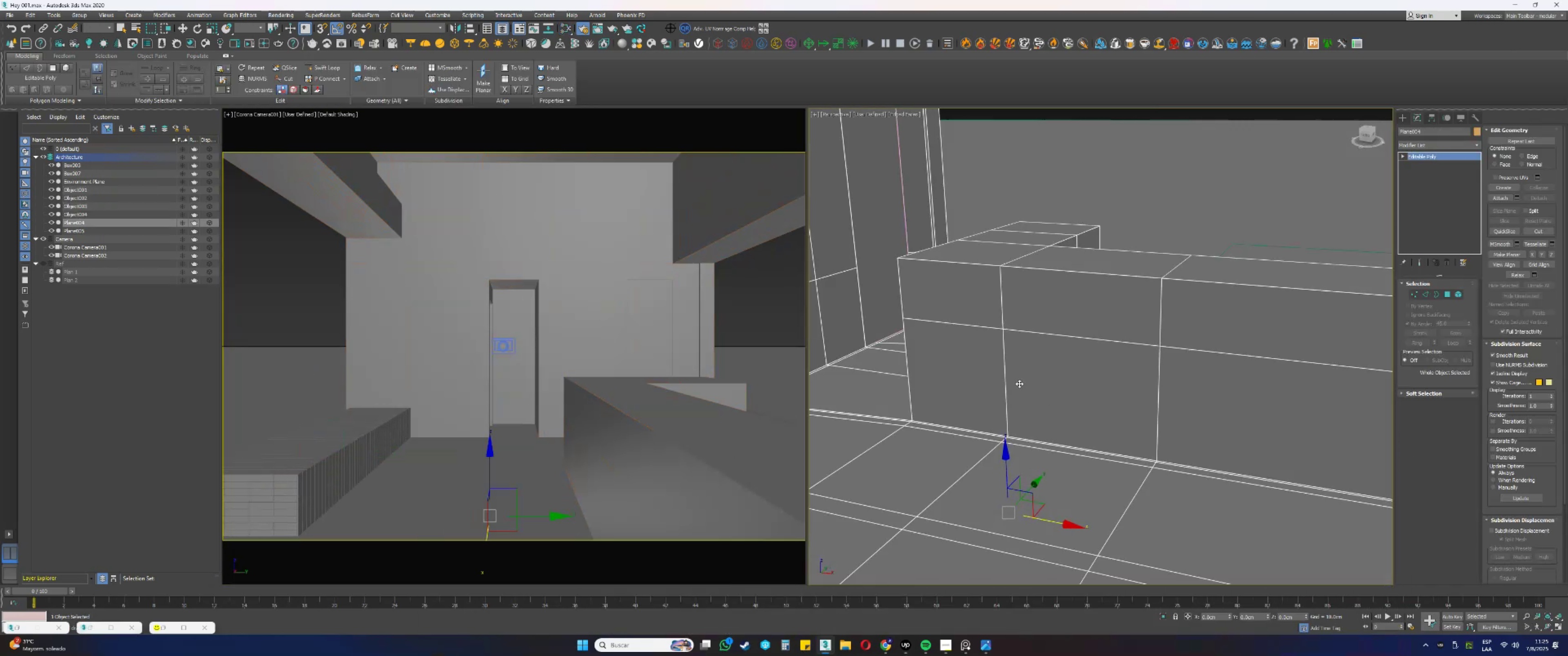 
scroll: coordinate [1020, 382], scroll_direction: down, amount: 1.0
 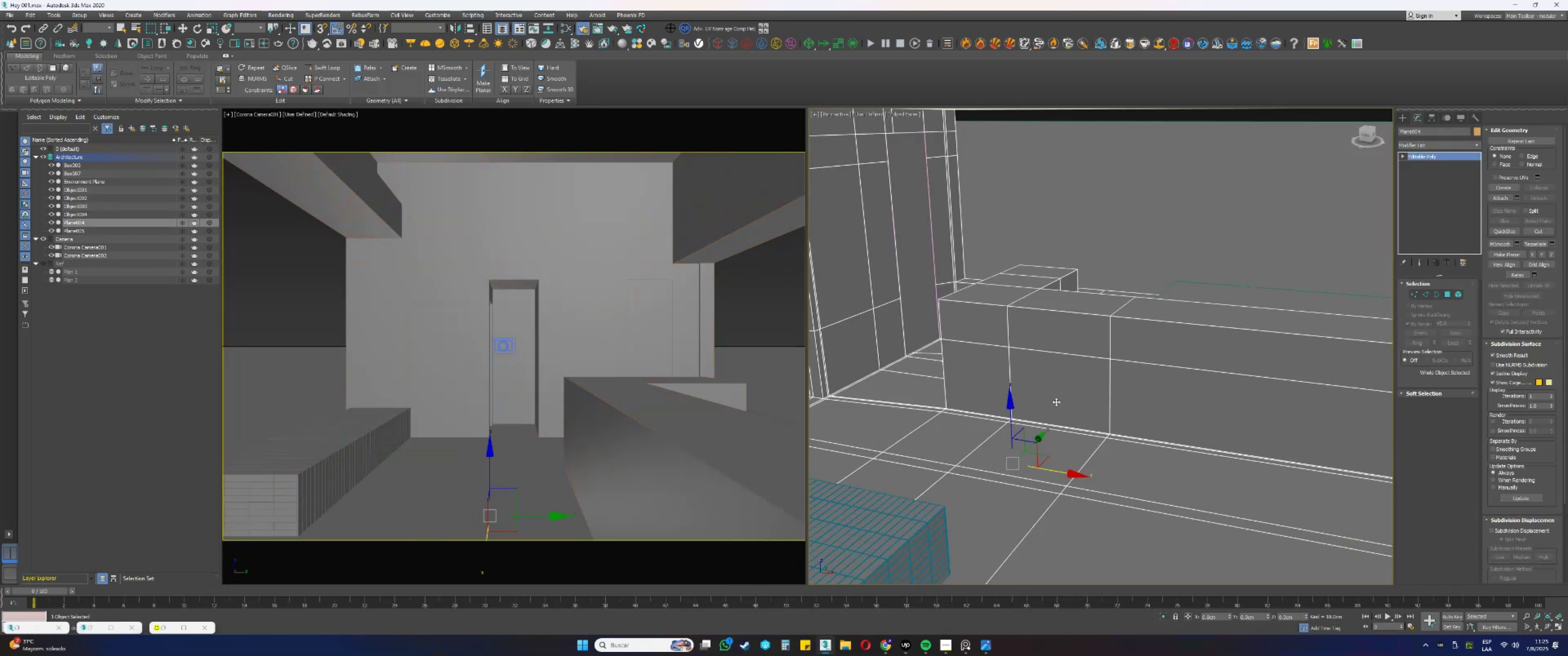 
key(Alt+AltLeft)
 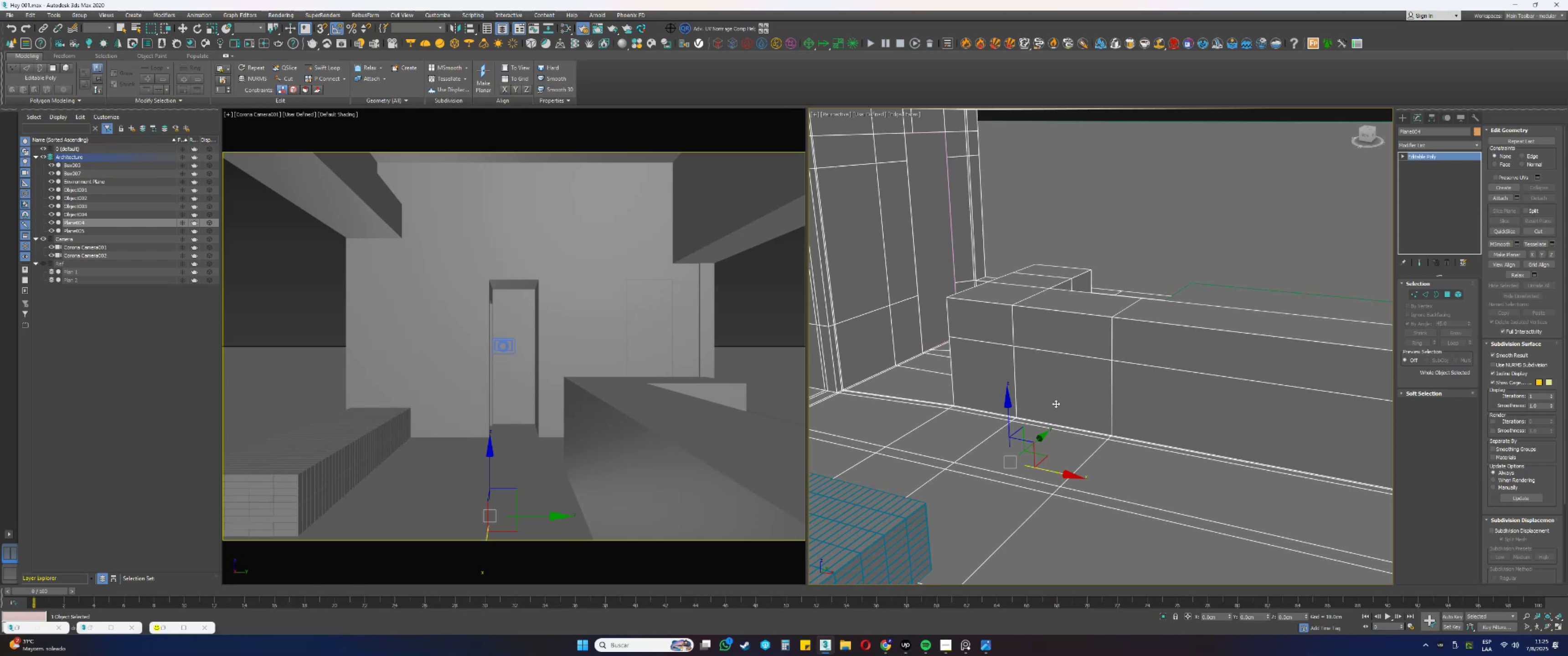 
wait(20.97)
 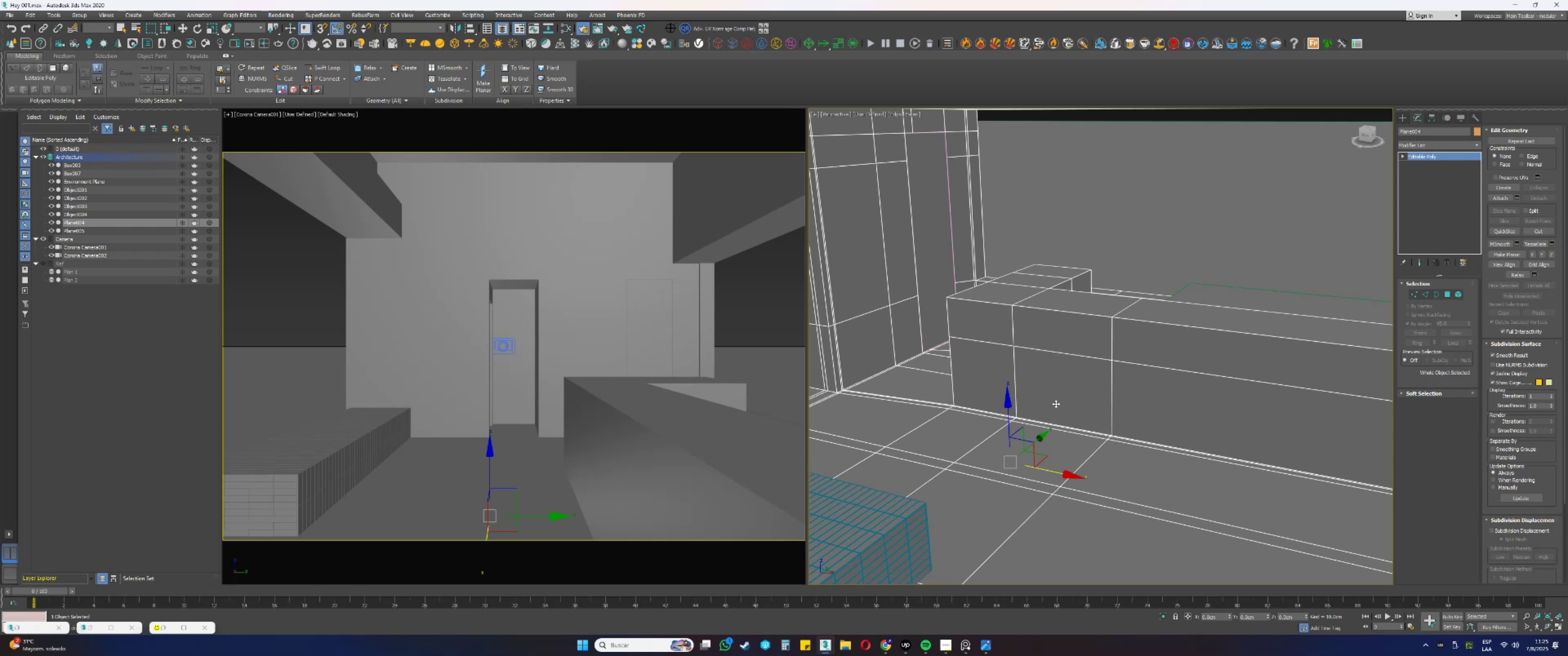 
scroll: coordinate [1026, 401], scroll_direction: up, amount: 2.0
 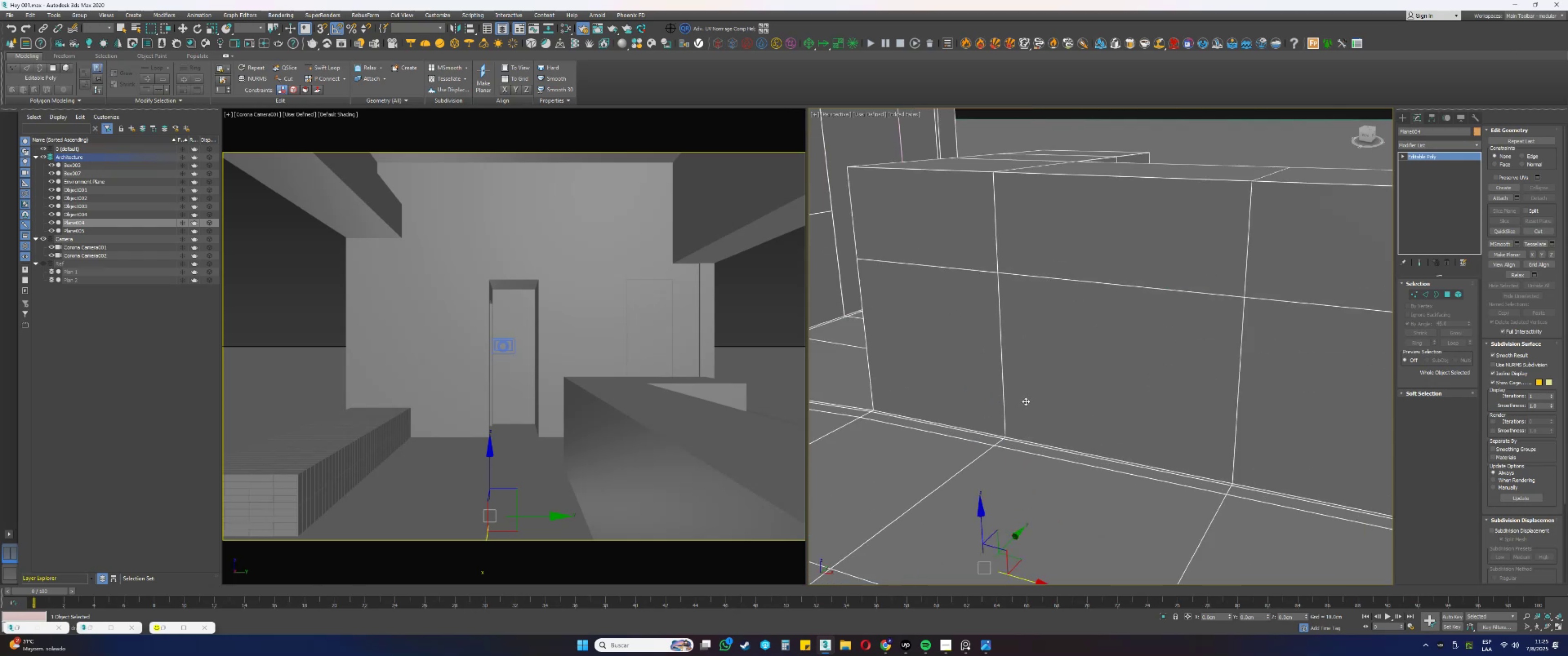 
key(F4)
 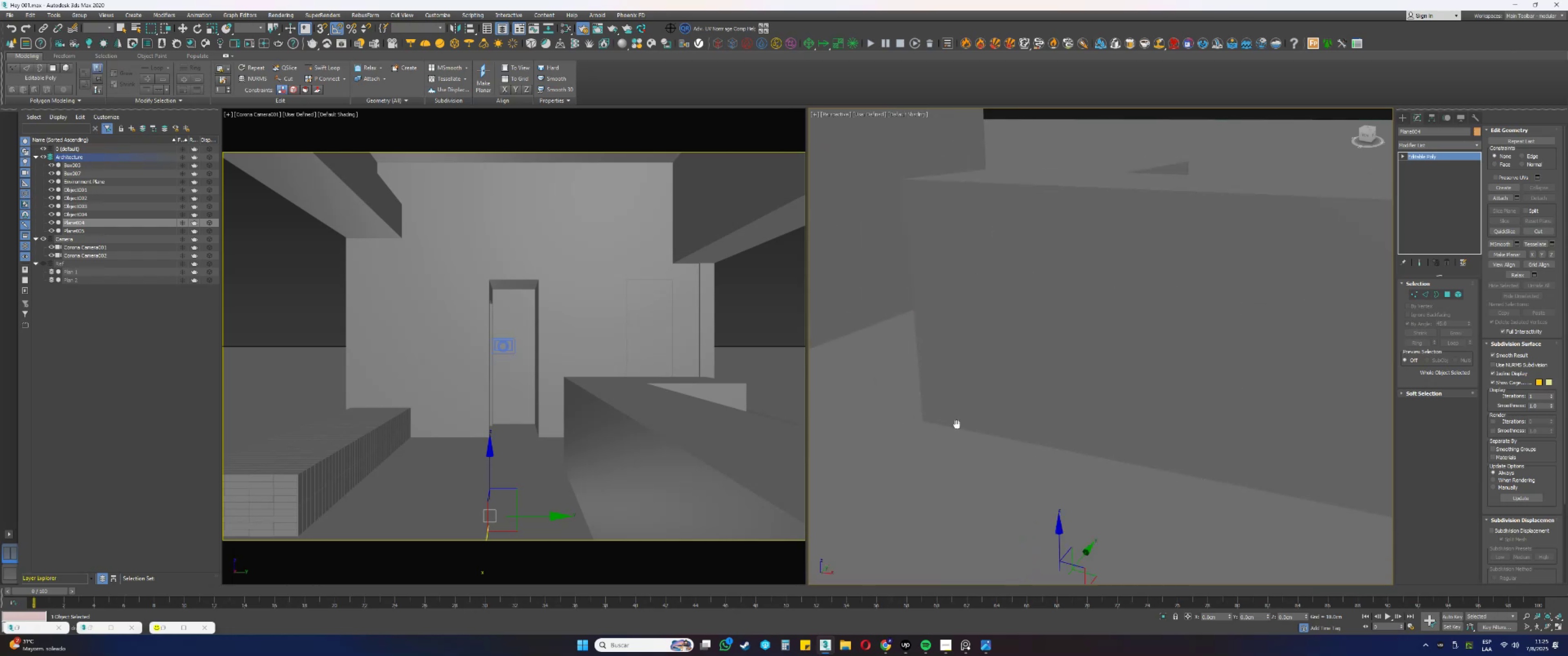 
key(F4)
 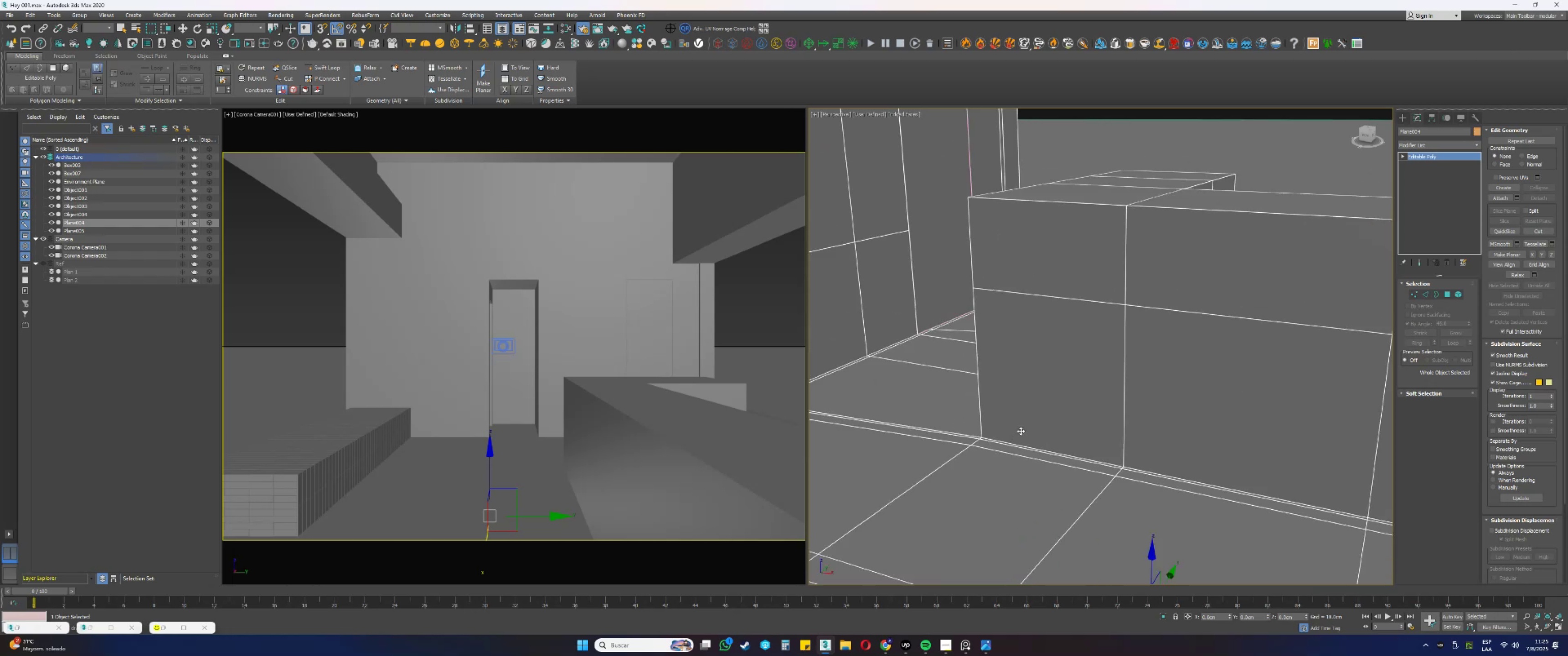 
key(Alt+AltLeft)
 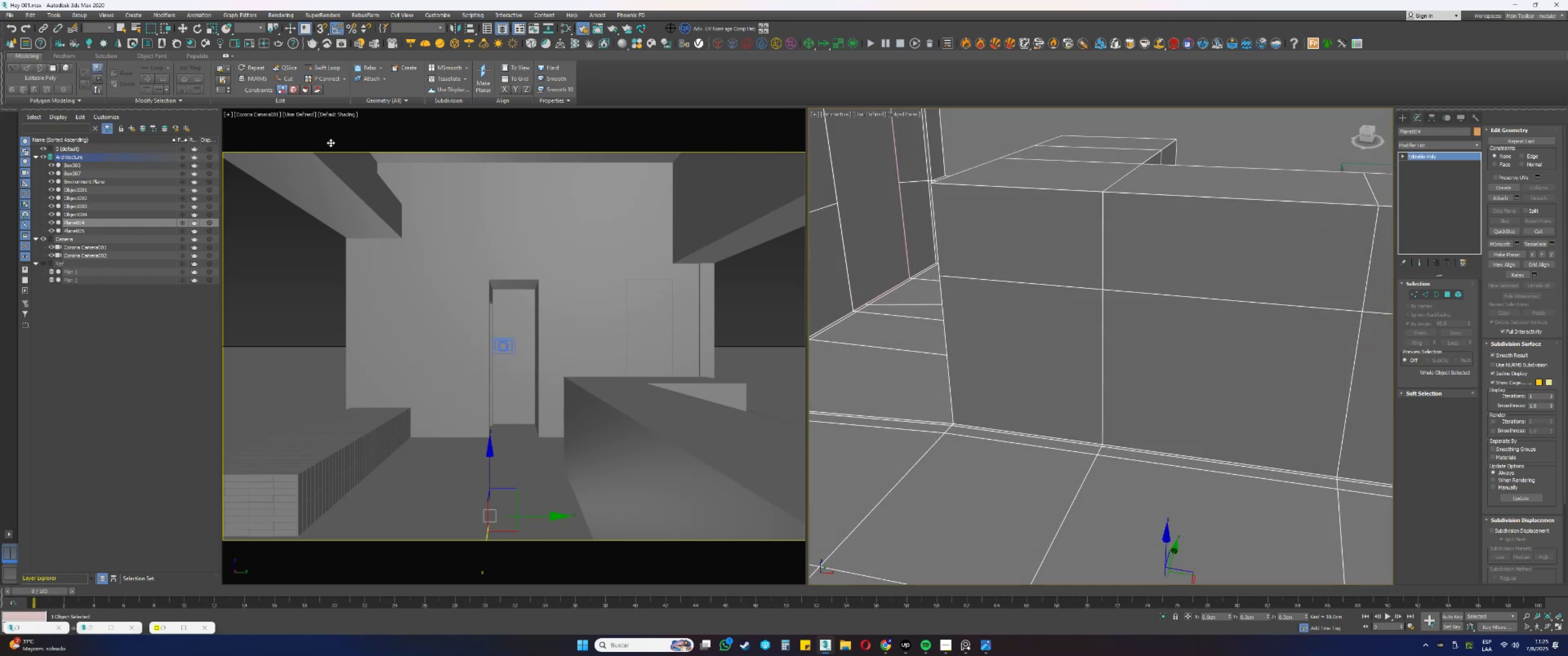 
left_click([302, 117])
 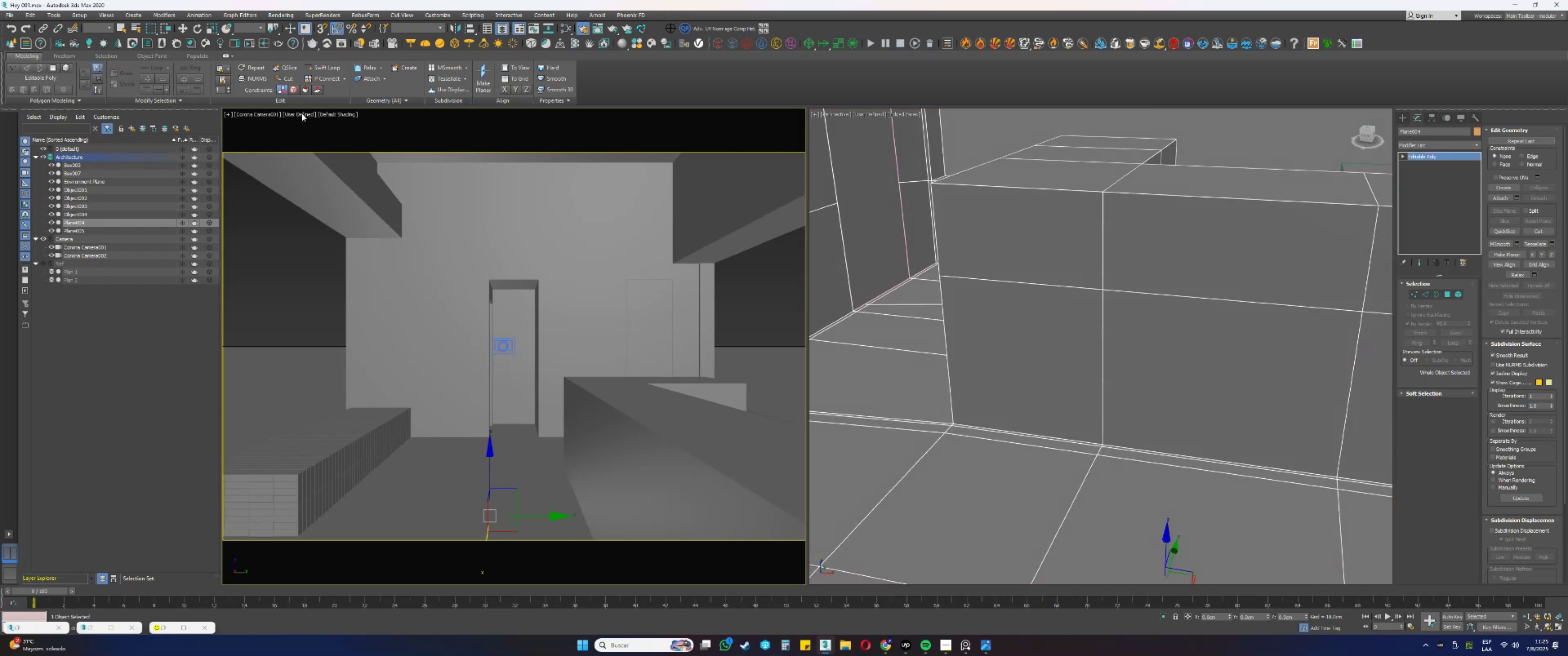 
double_click([302, 113])
 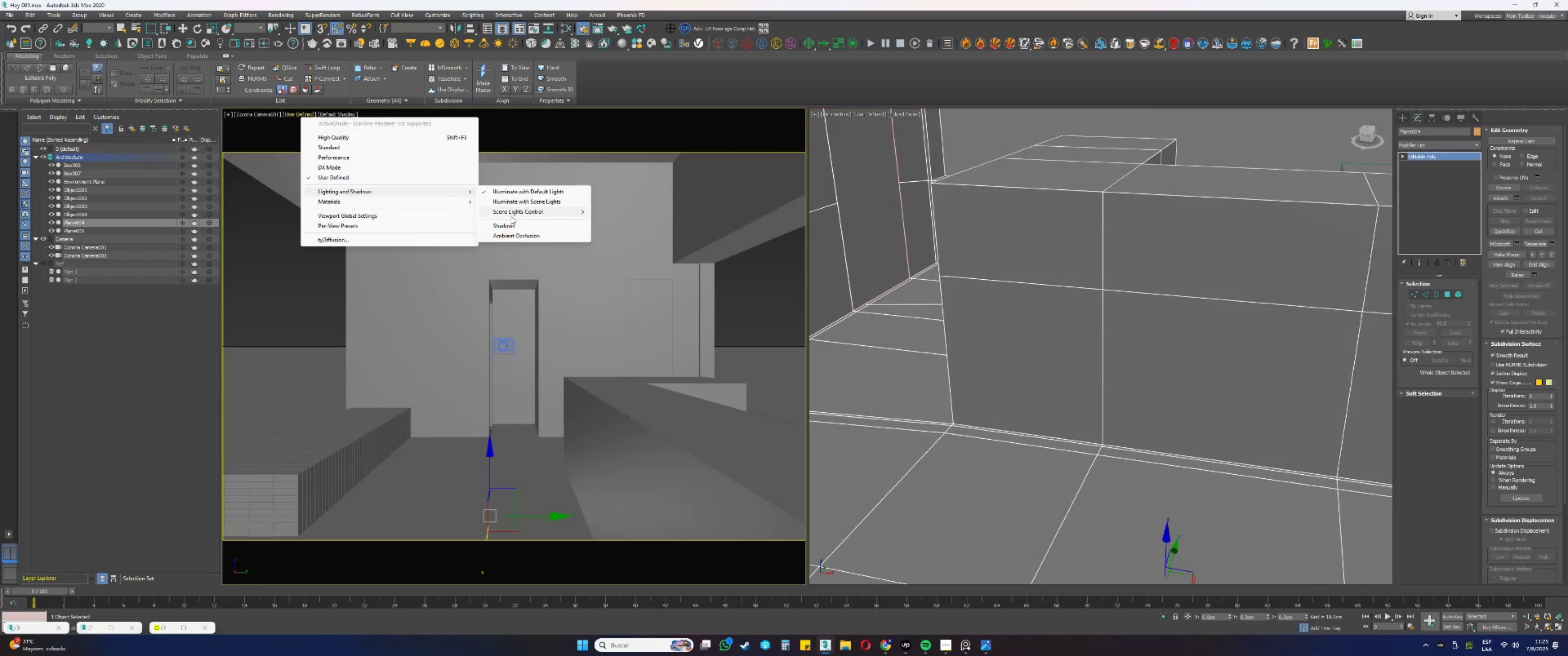 
left_click([504, 225])
 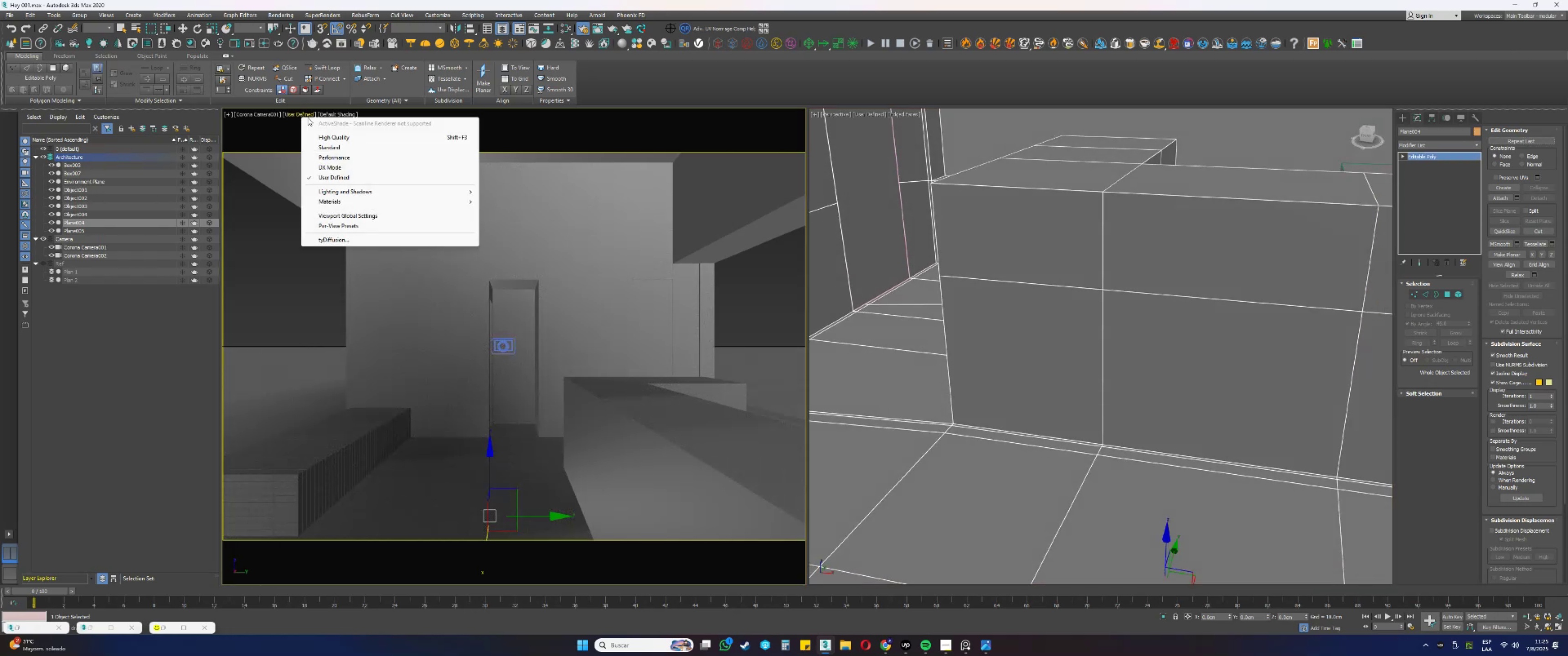 
left_click([336, 148])
 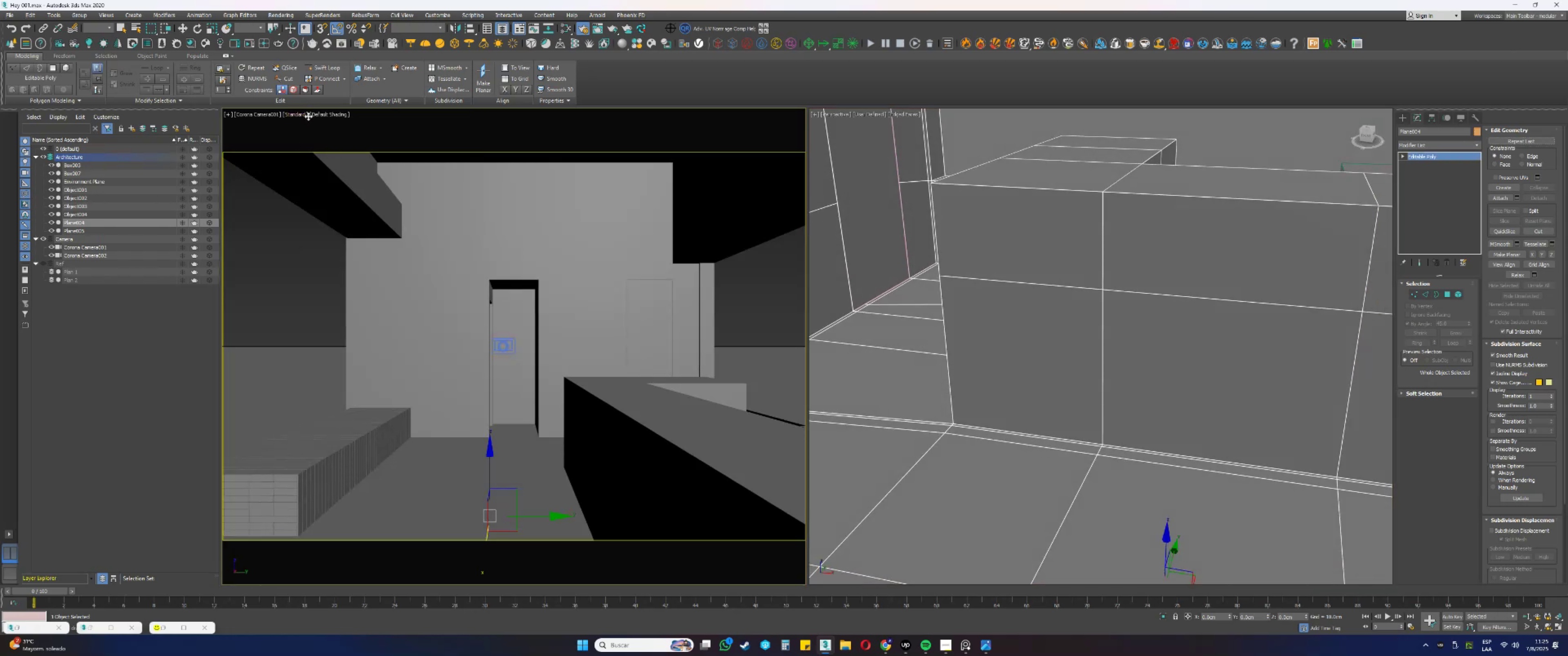 
left_click([298, 113])
 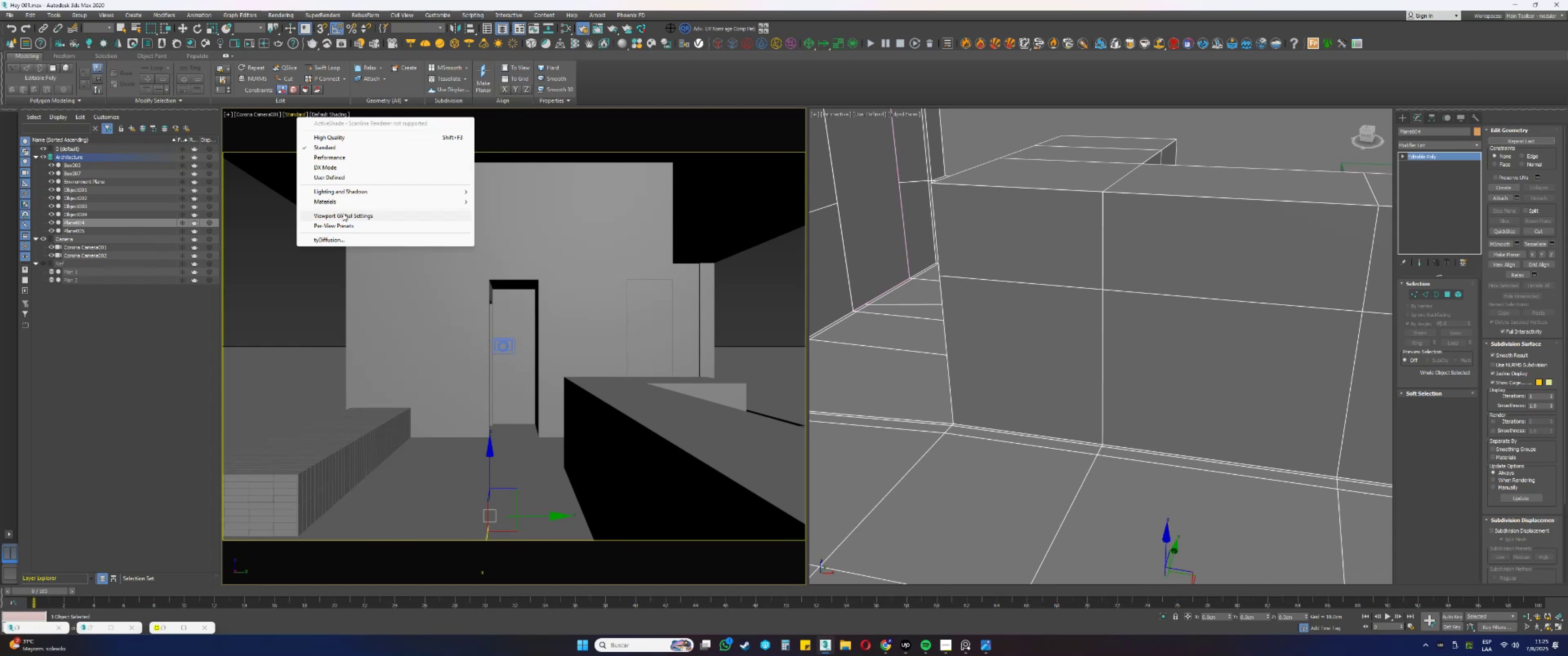 
left_click([330, 228])
 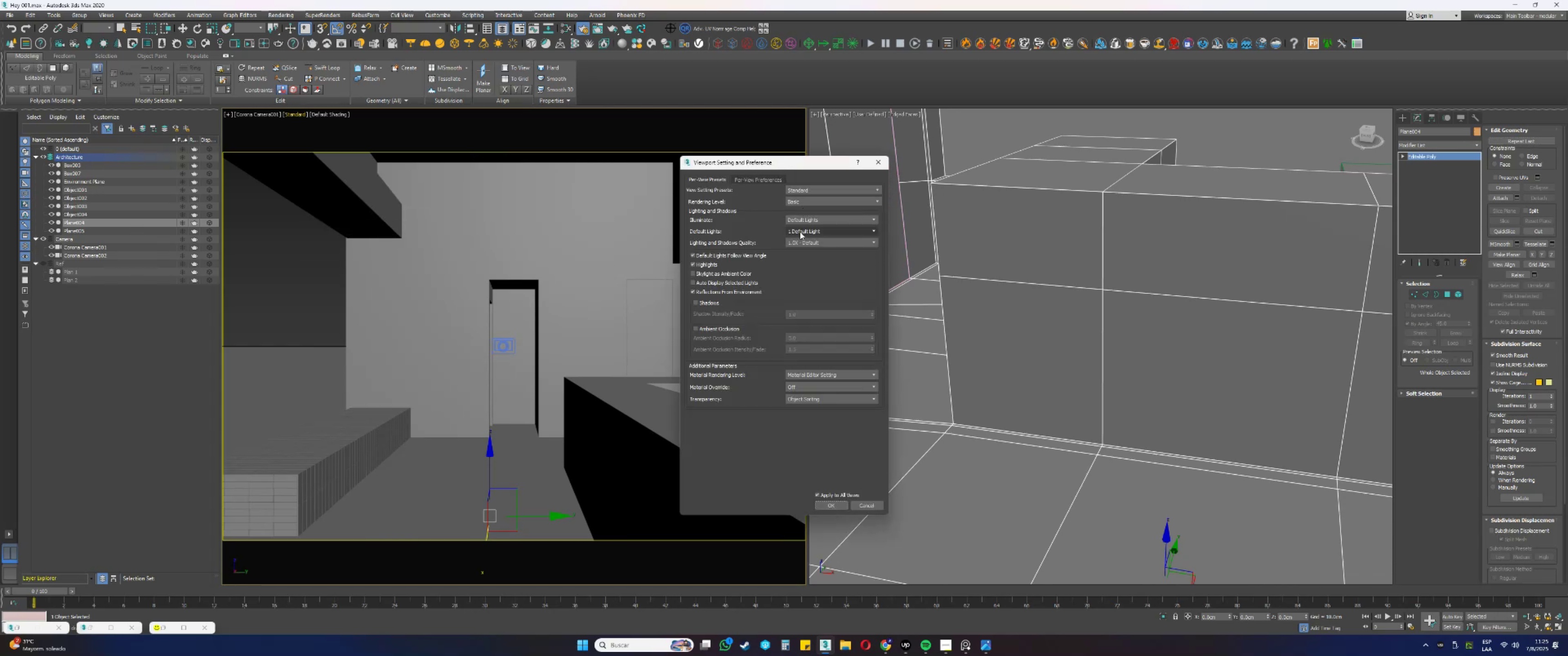 
left_click([802, 248])
 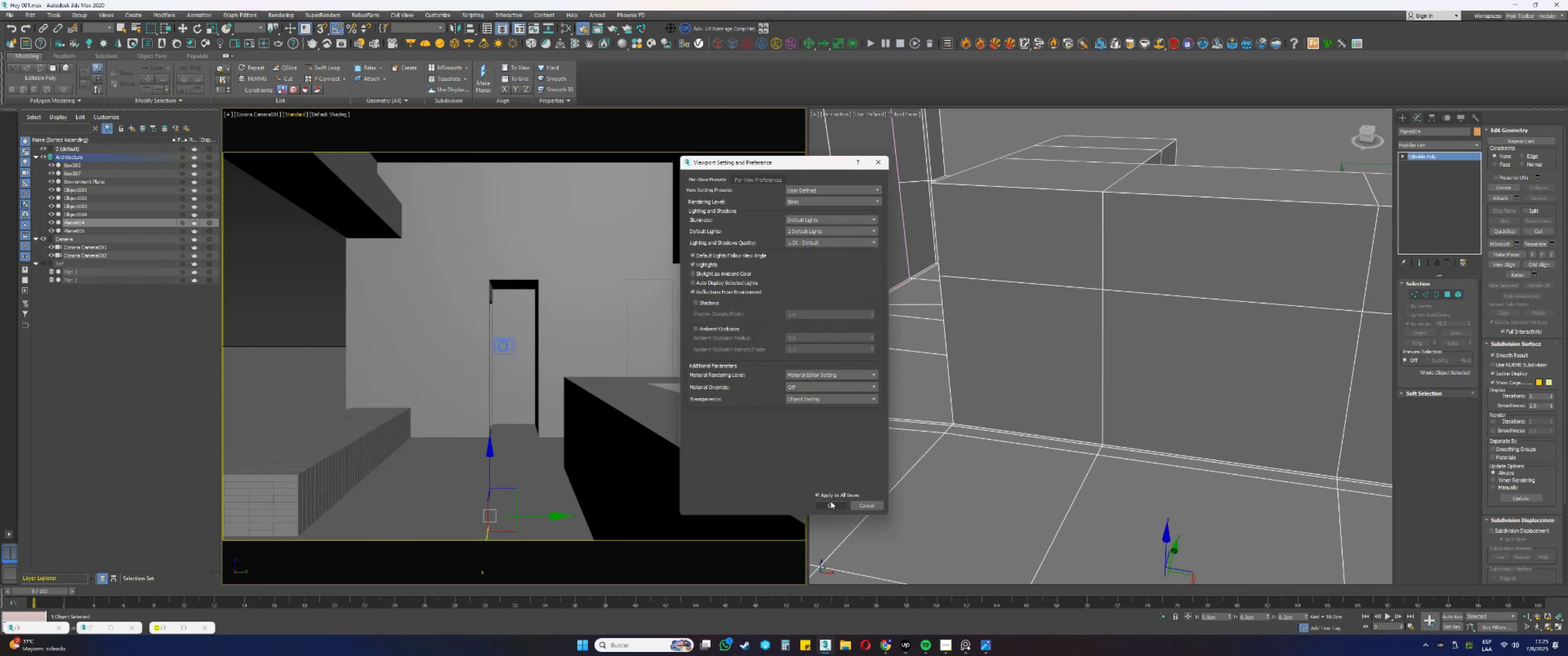 
double_click([830, 503])
 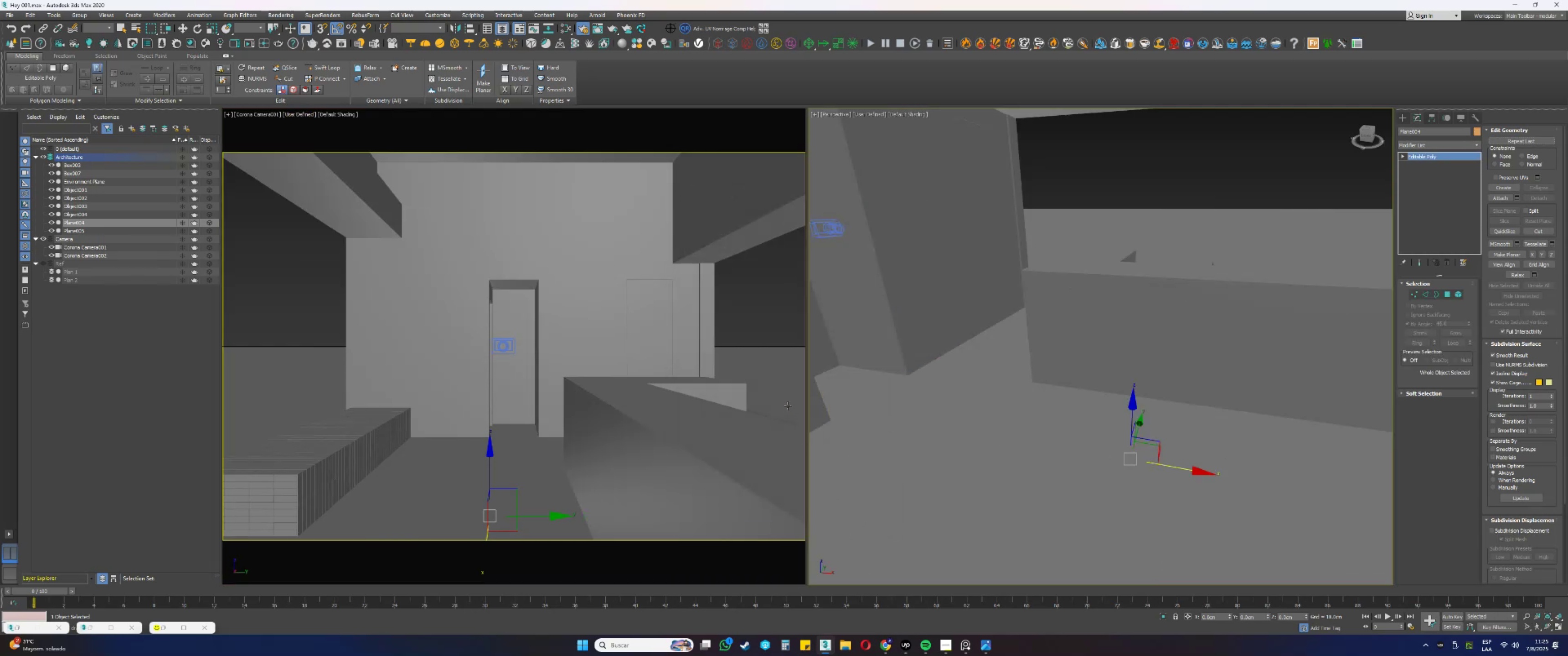 
left_click([857, 420])
 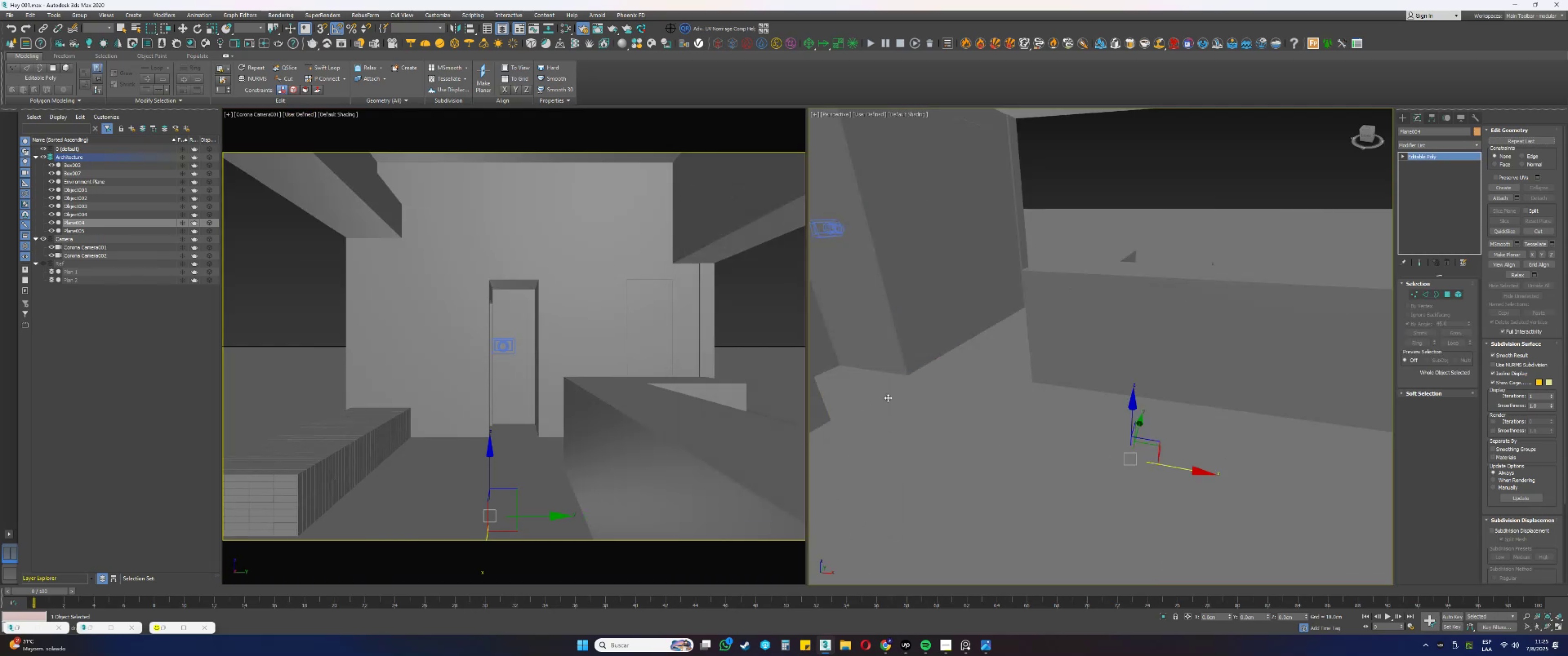 
scroll: coordinate [909, 398], scroll_direction: down, amount: 1.0
 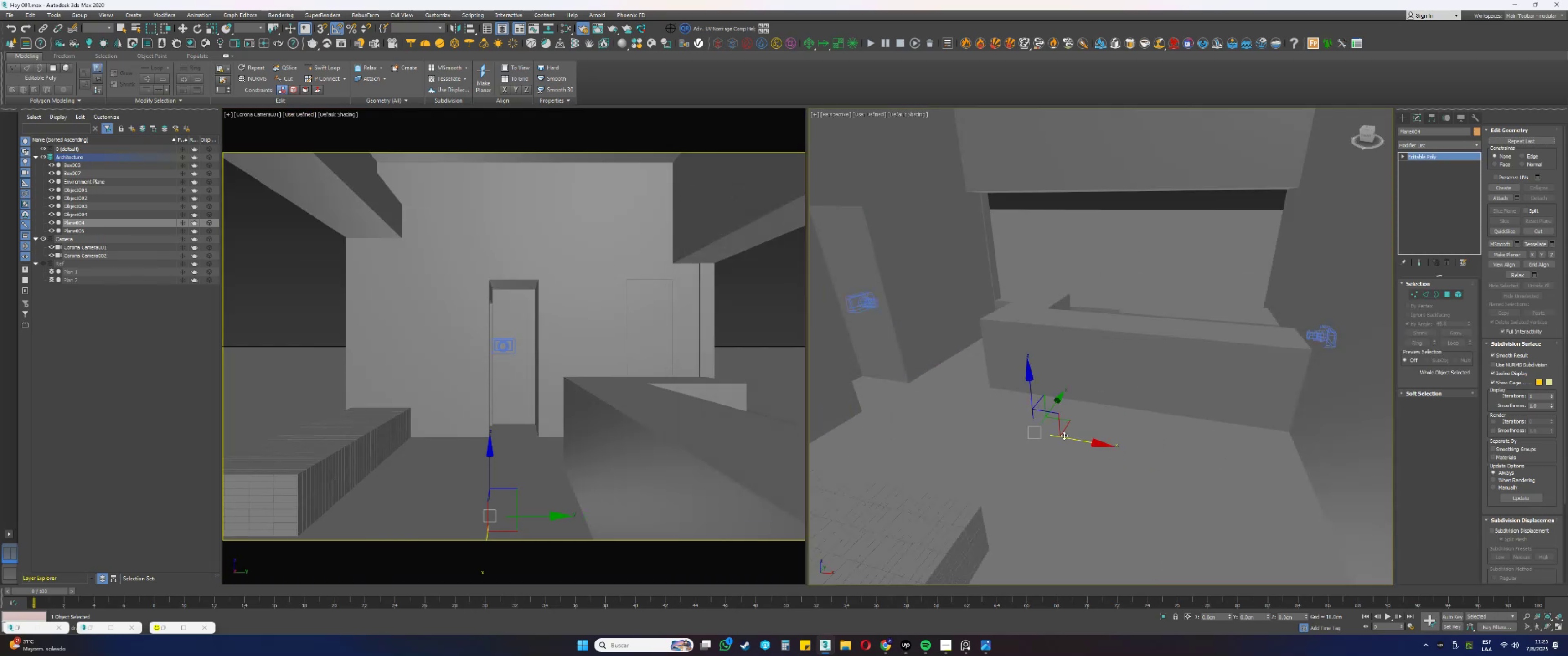 
key(Alt+AltLeft)
 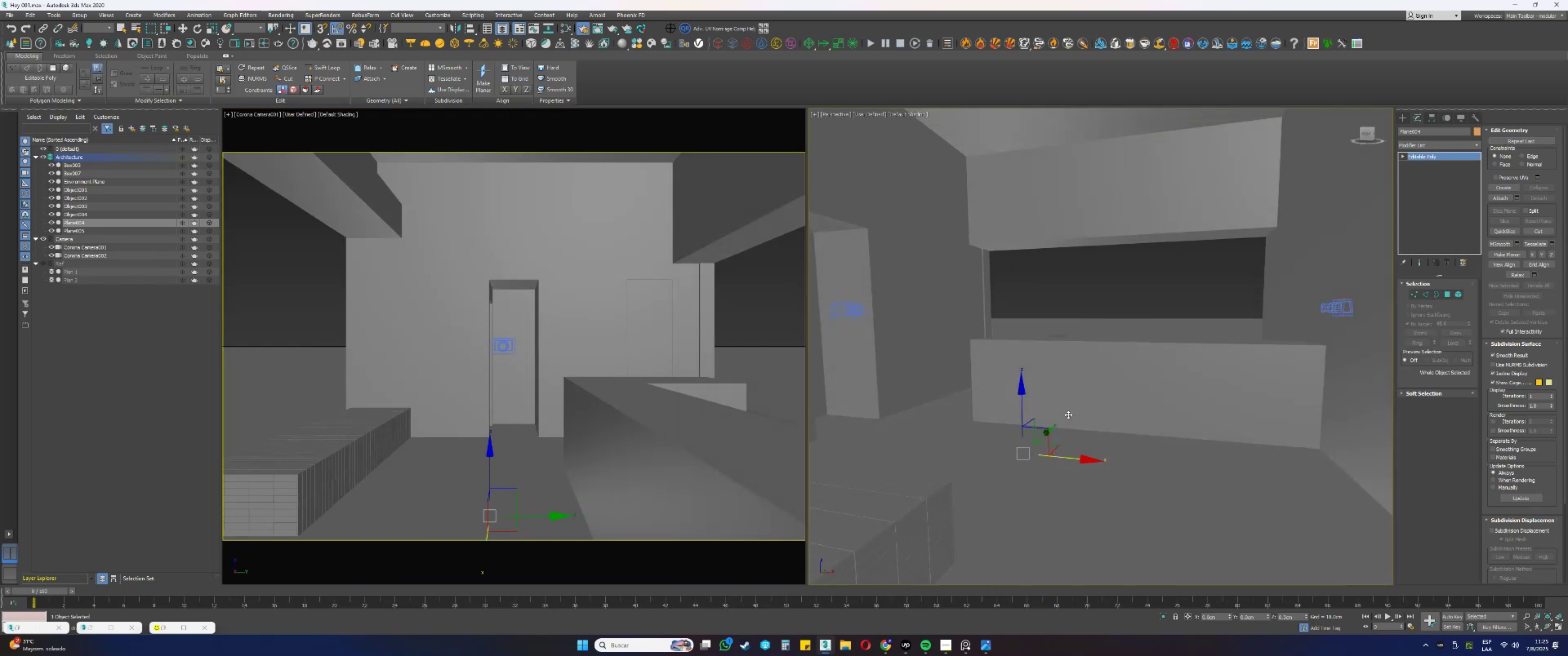 
scroll: coordinate [1066, 414], scroll_direction: down, amount: 2.0
 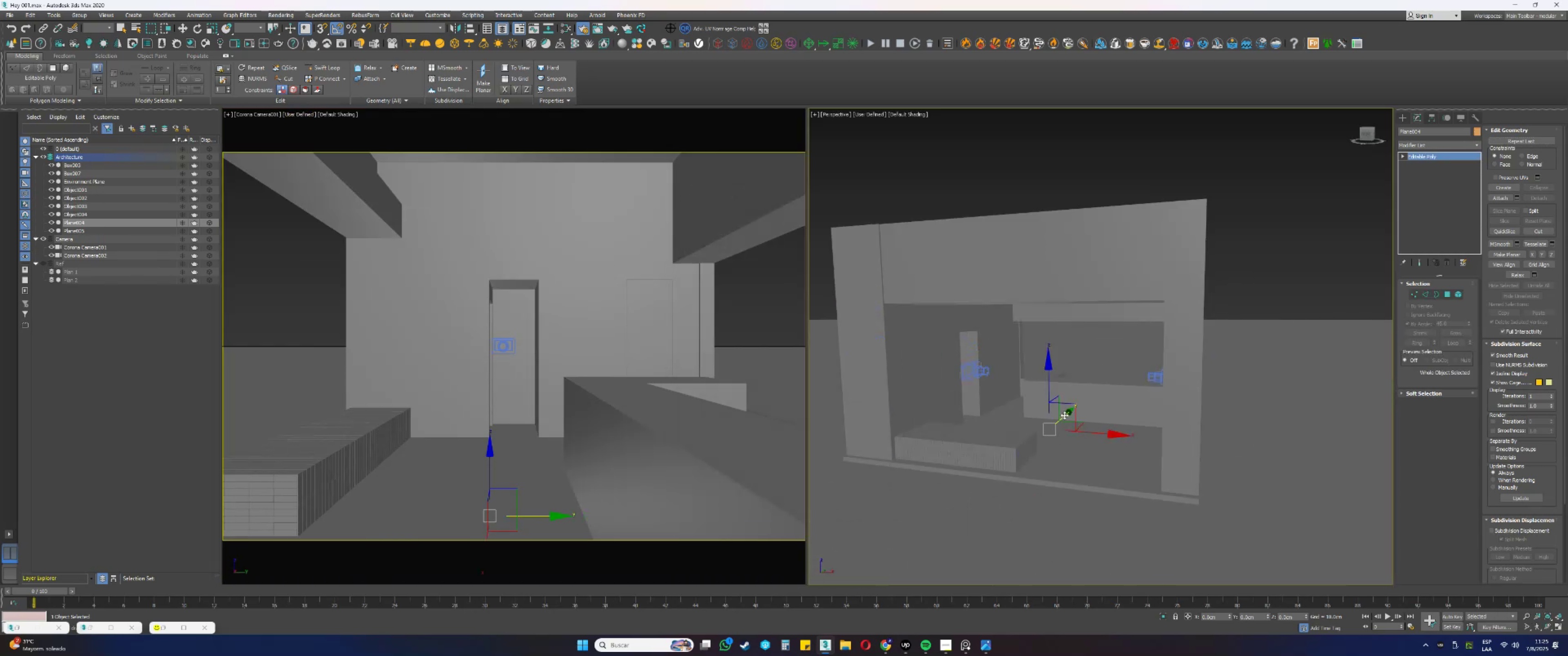 
hold_key(key=AltLeft, duration=0.68)
 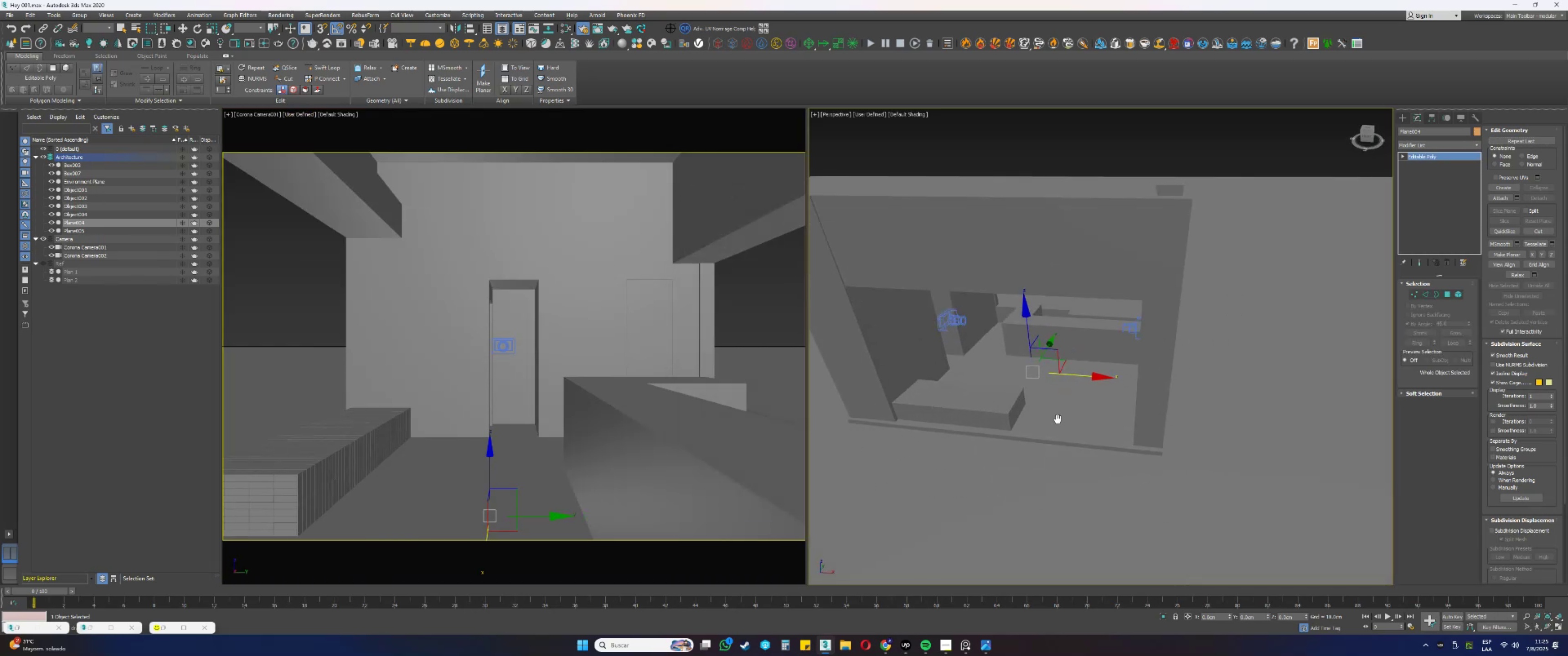 
key(F4)
 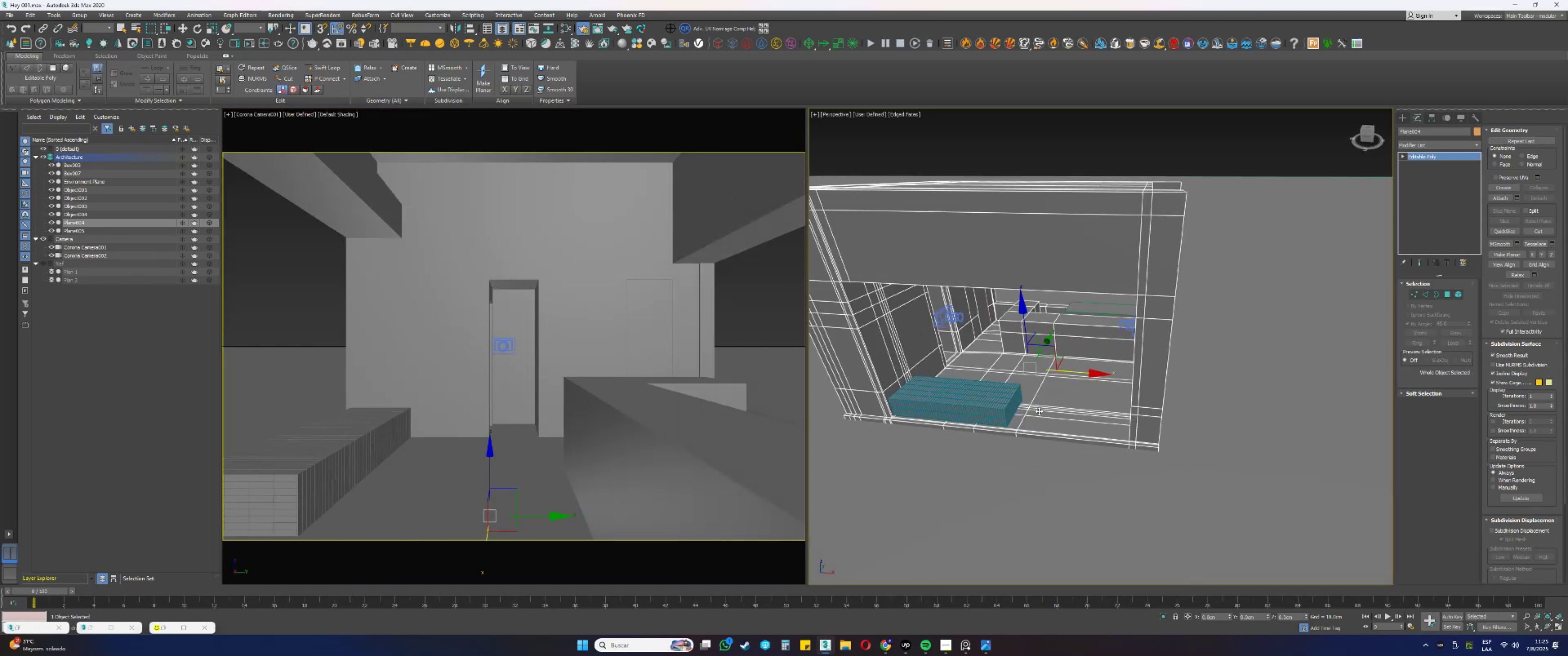 
scroll: coordinate [1035, 411], scroll_direction: up, amount: 1.0
 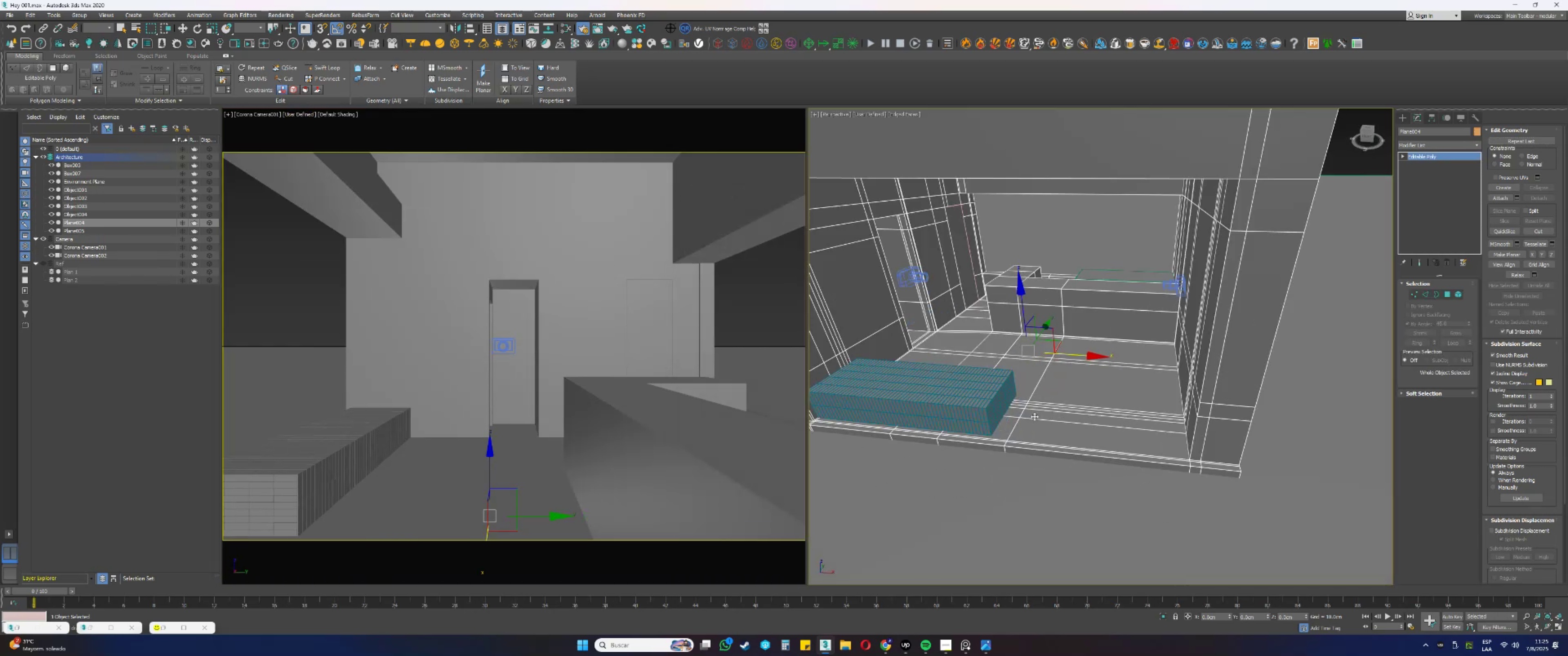 
key(Alt+AltLeft)
 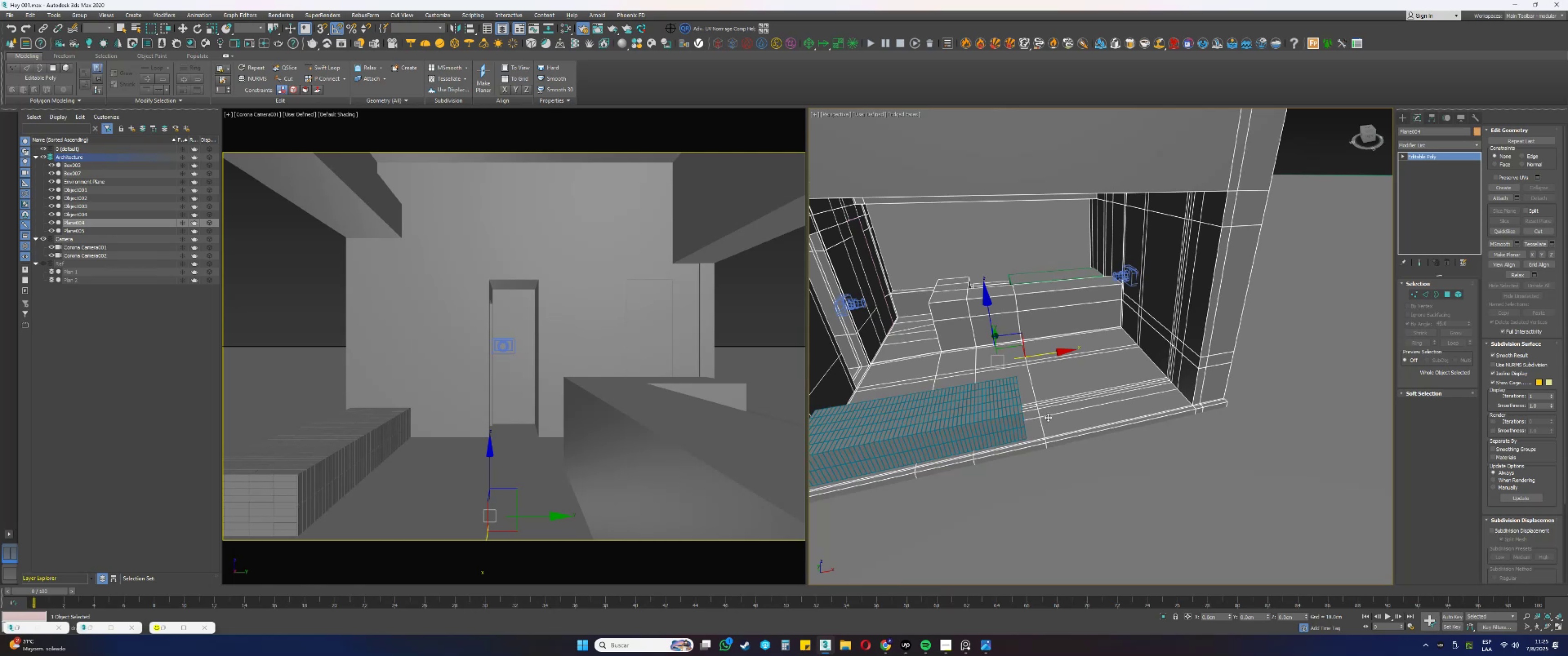 
key(Alt+AltLeft)
 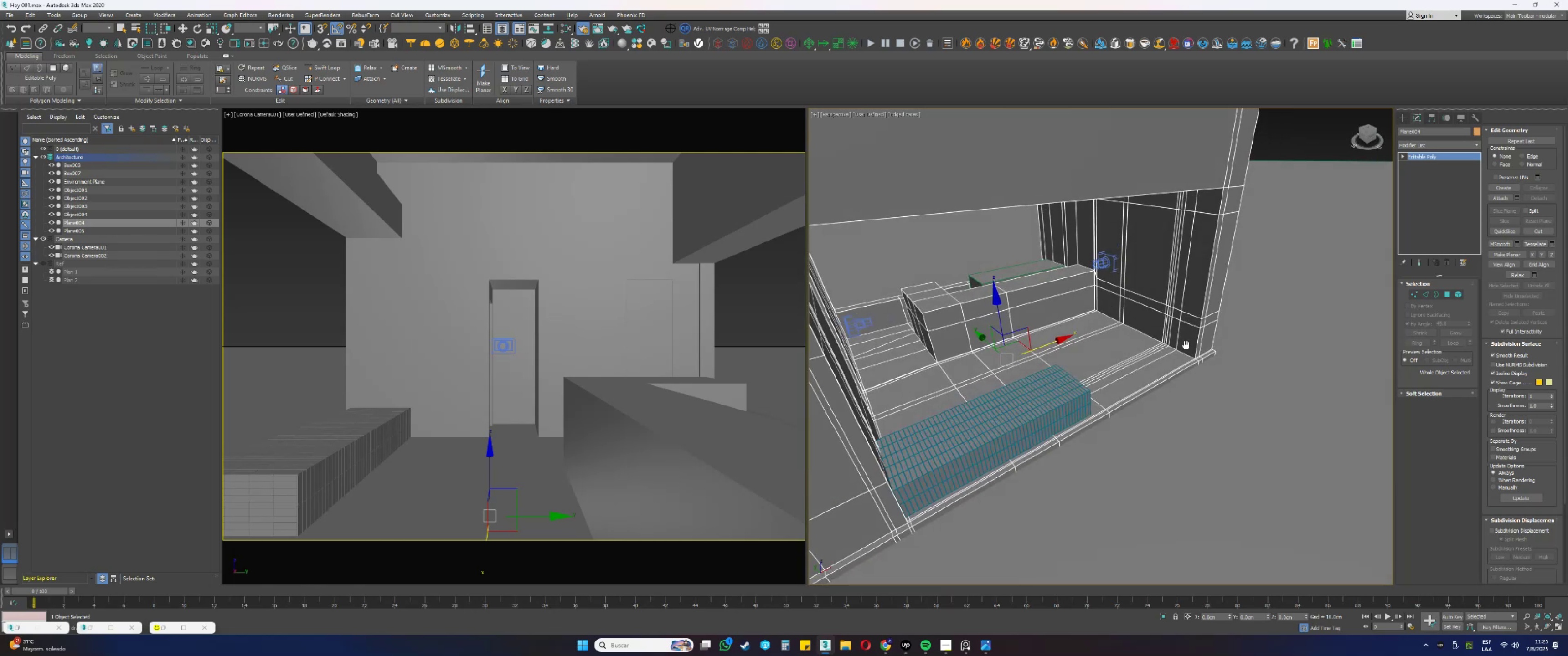 
scroll: coordinate [1136, 368], scroll_direction: up, amount: 2.0
 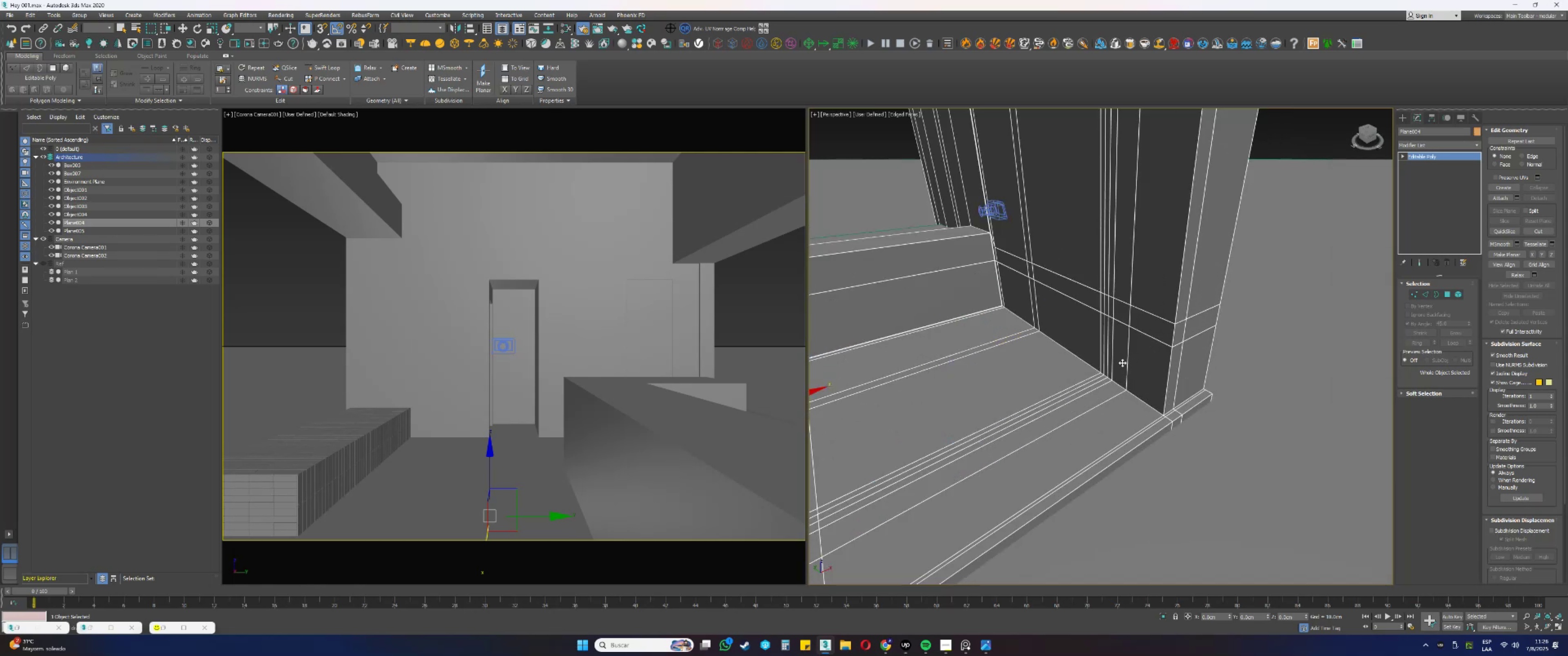 
wait(5.11)
 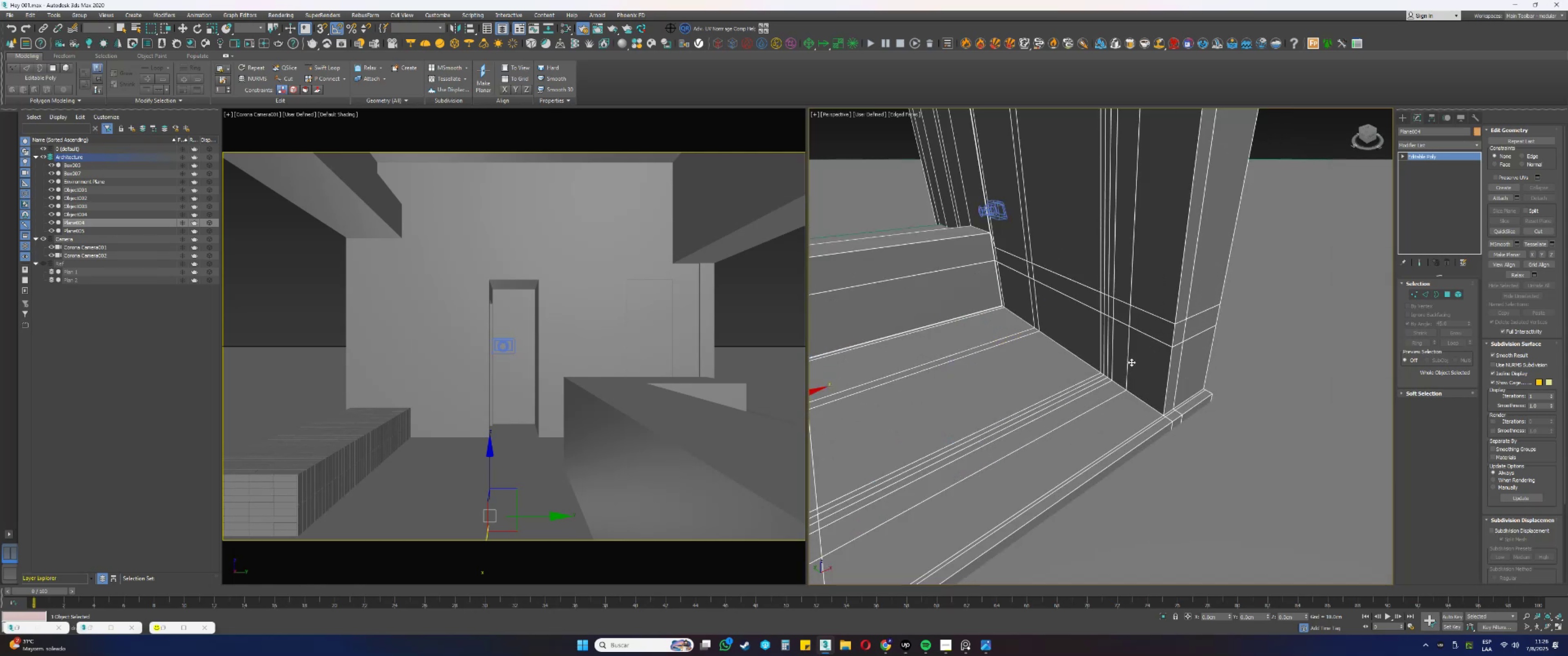 
right_click([355, 271])
 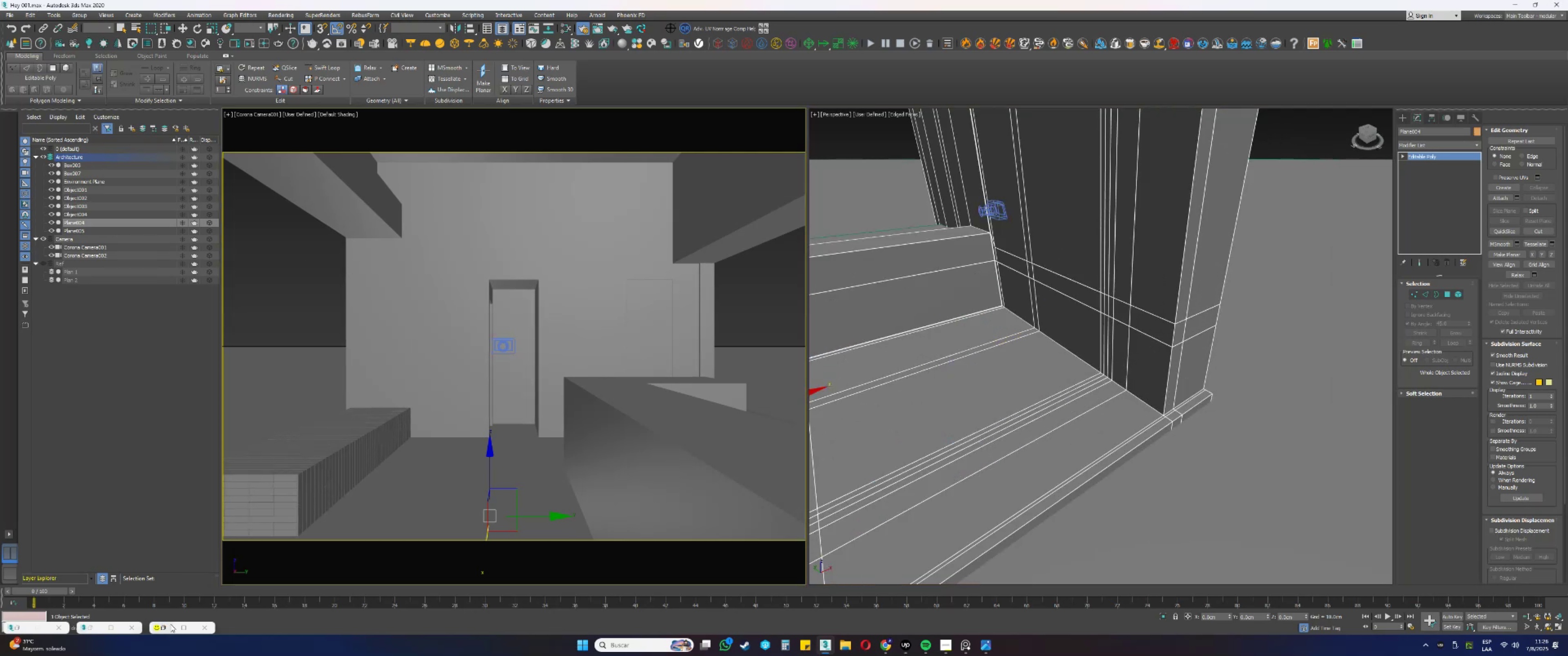 
left_click([168, 630])
 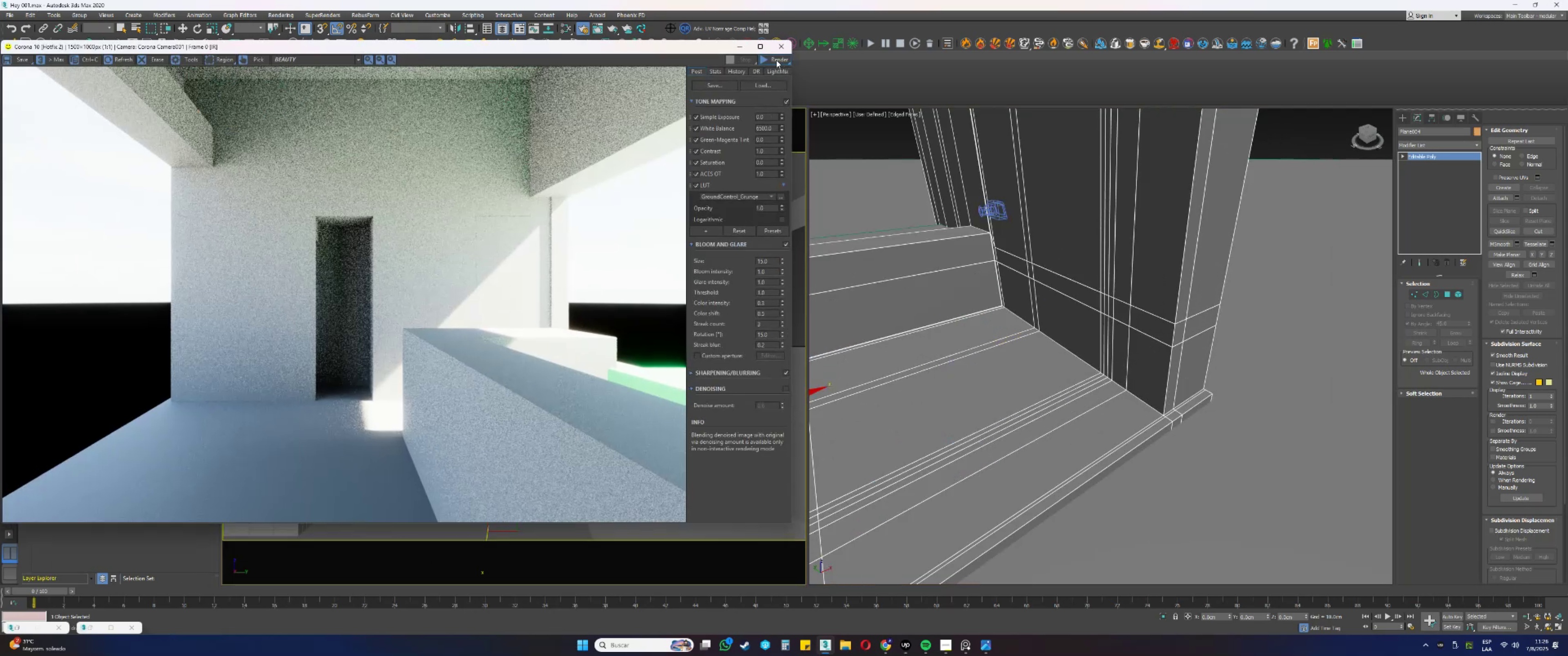 
left_click([776, 60])
 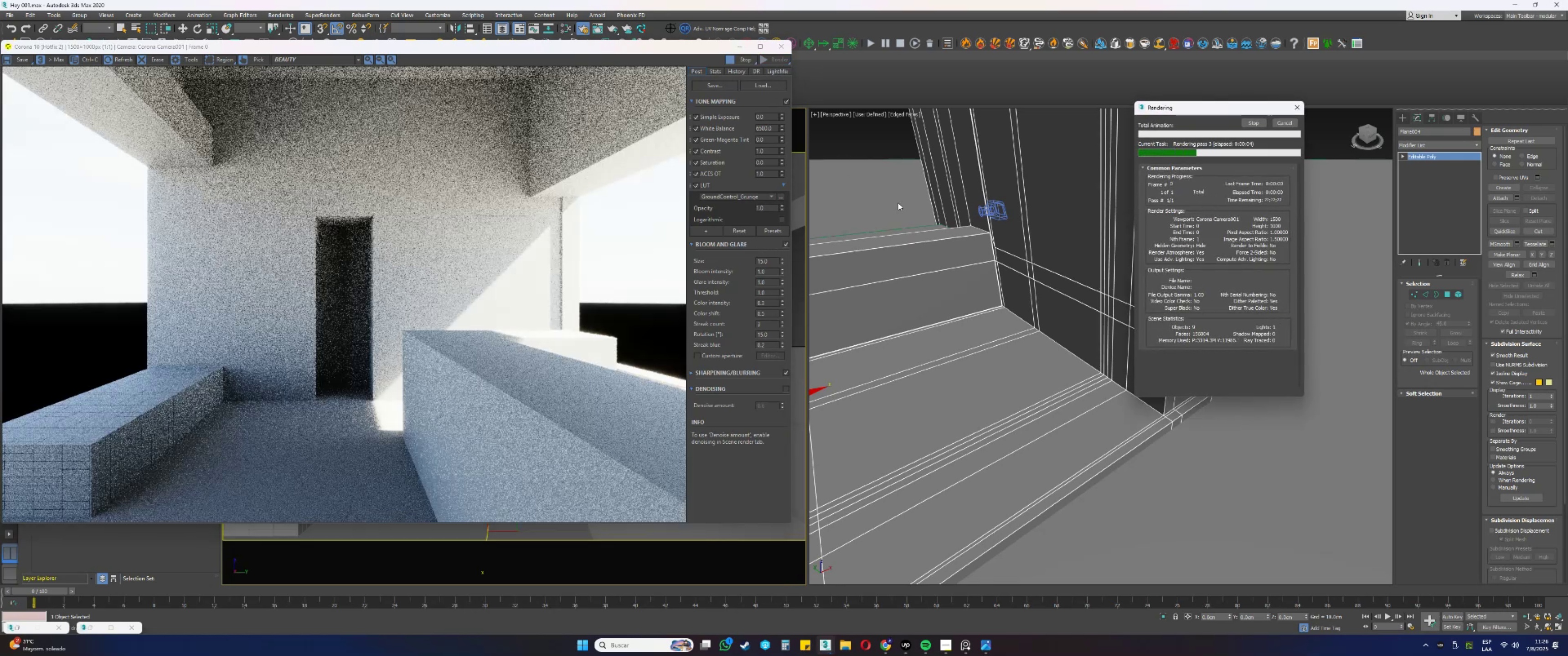 
wait(7.06)
 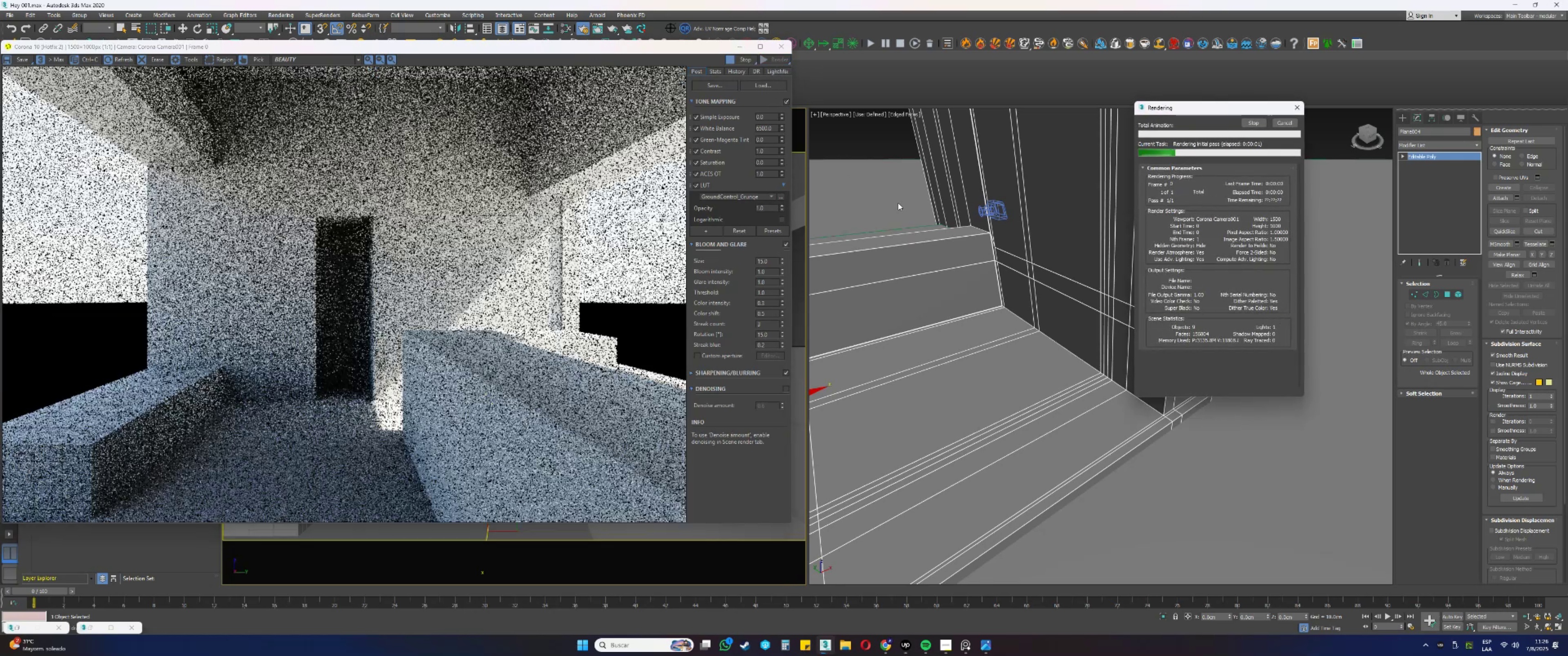 
scroll: coordinate [100, 474], scroll_direction: up, amount: 2.0
 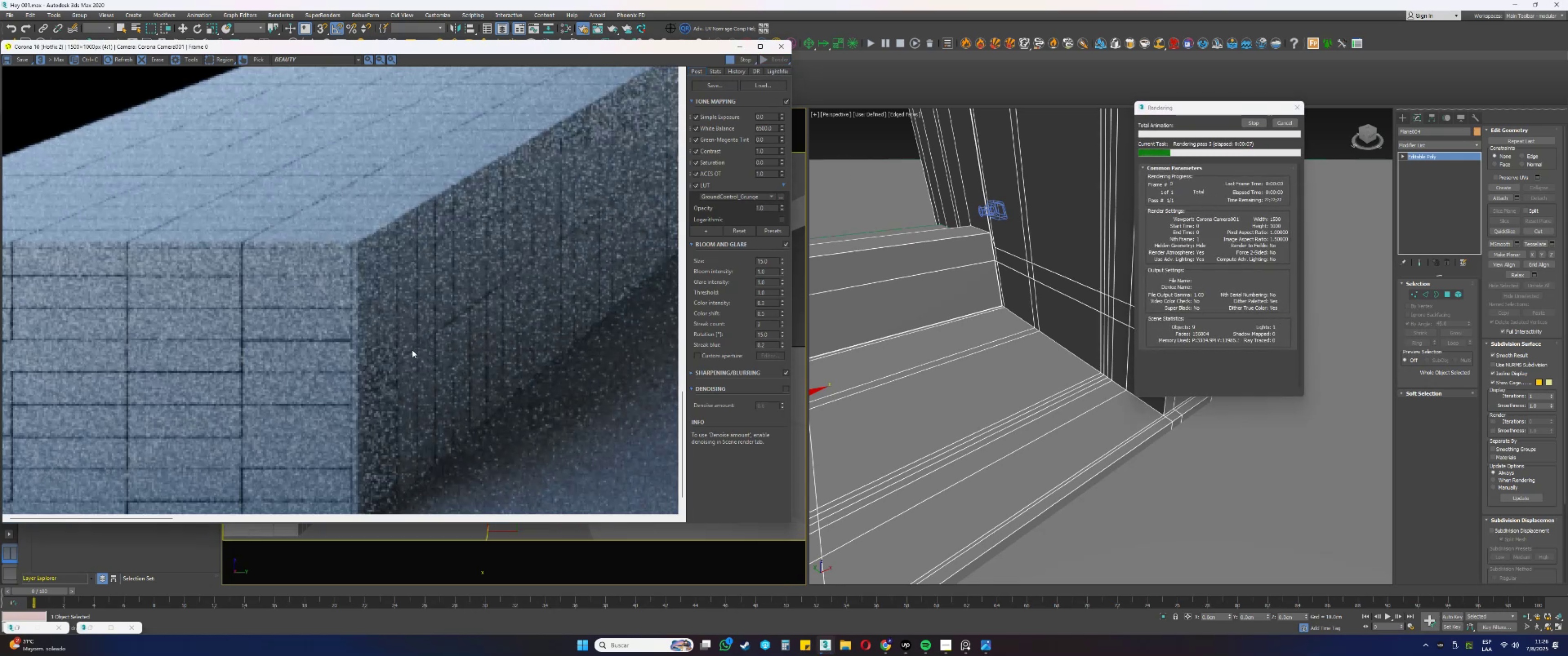 
scroll: coordinate [355, 349], scroll_direction: down, amount: 1.0
 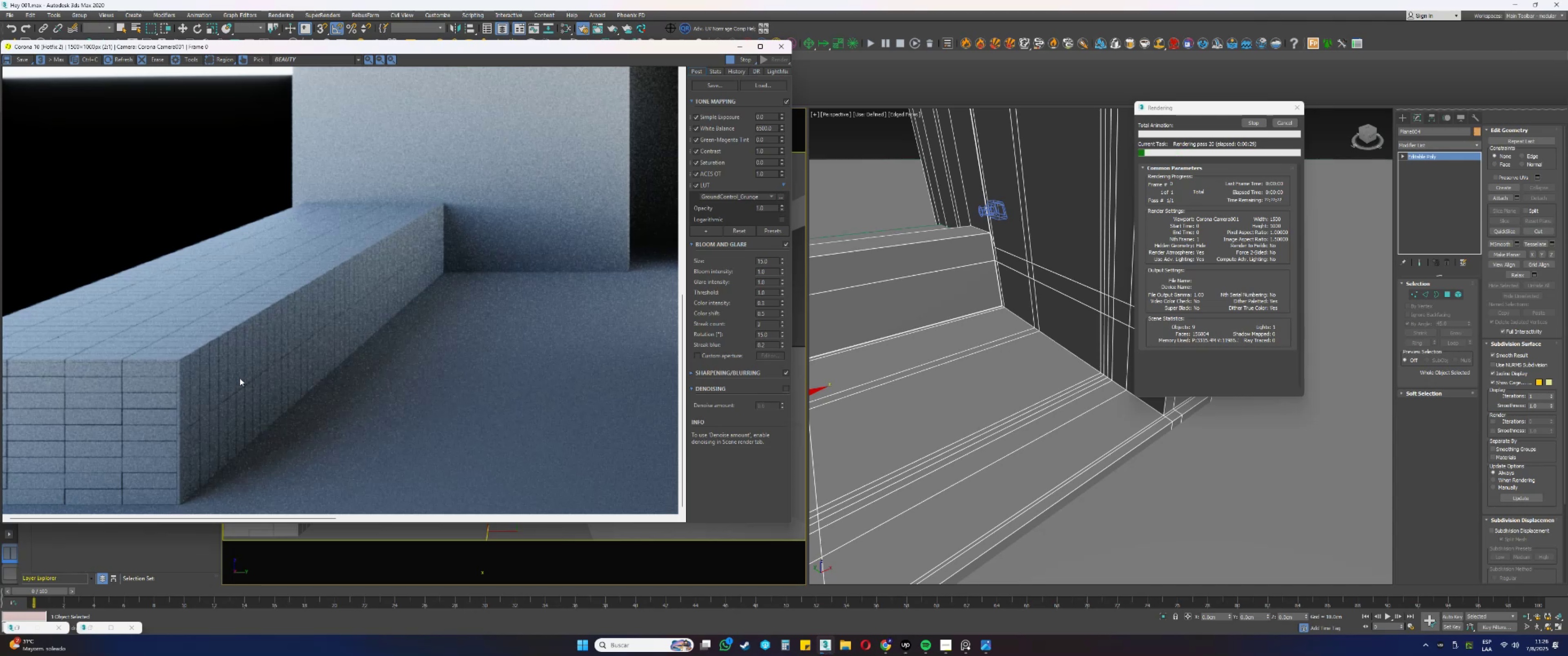 
wait(27.63)
 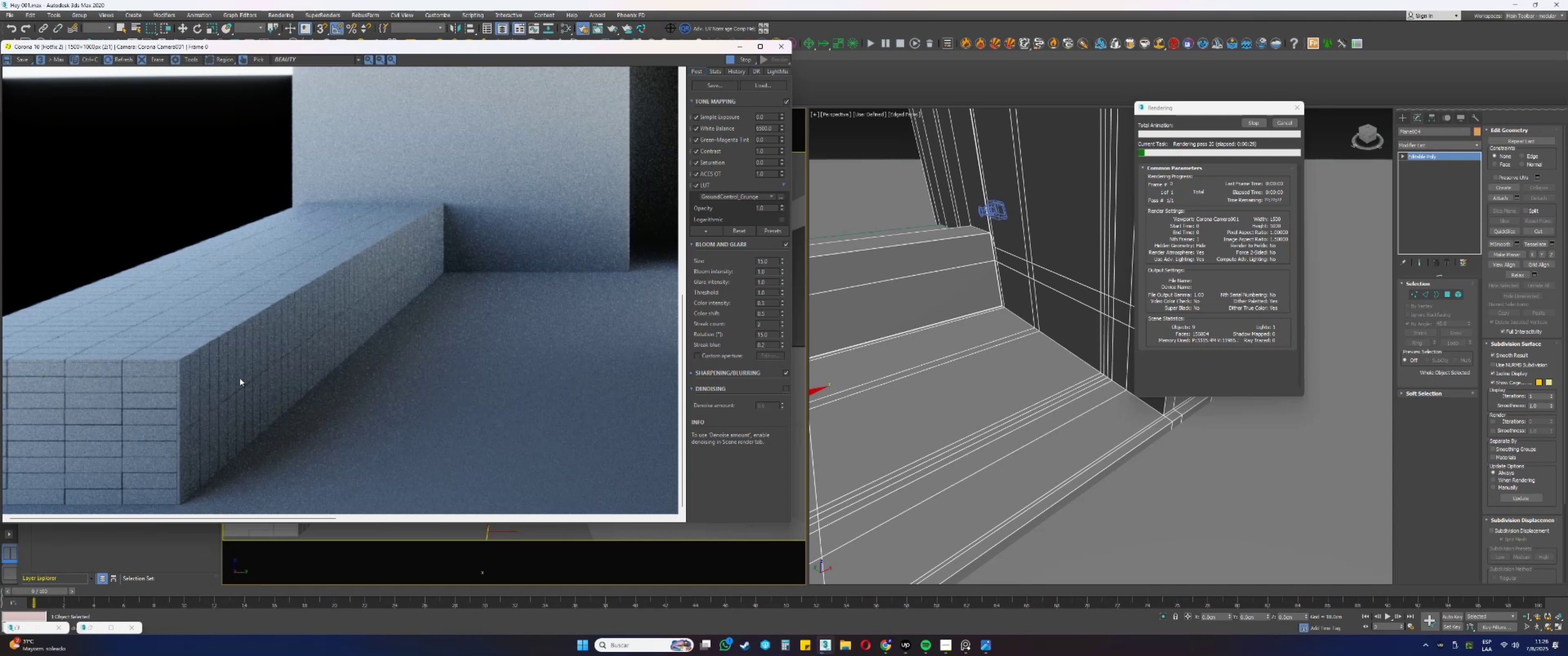 
scroll: coordinate [181, 438], scroll_direction: down, amount: 2.0
 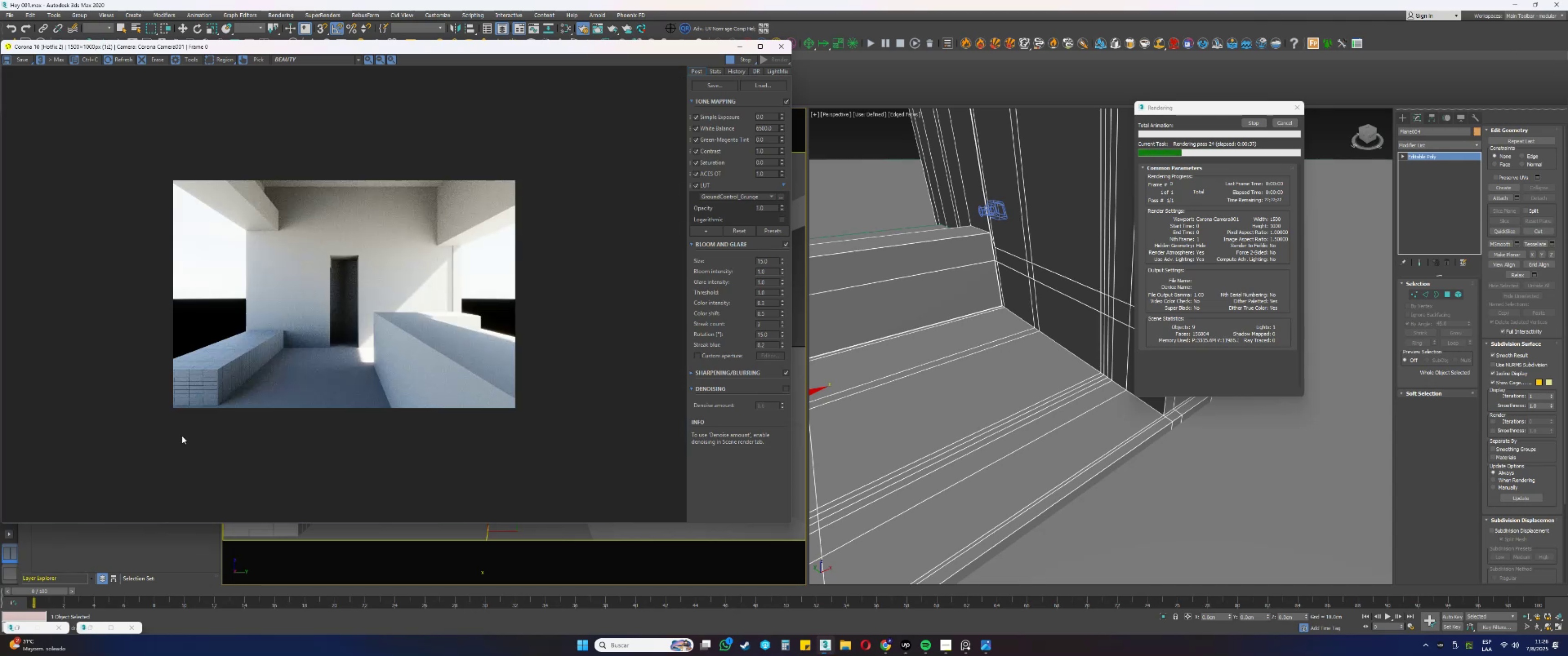 
scroll: coordinate [252, 285], scroll_direction: up, amount: 1.0
 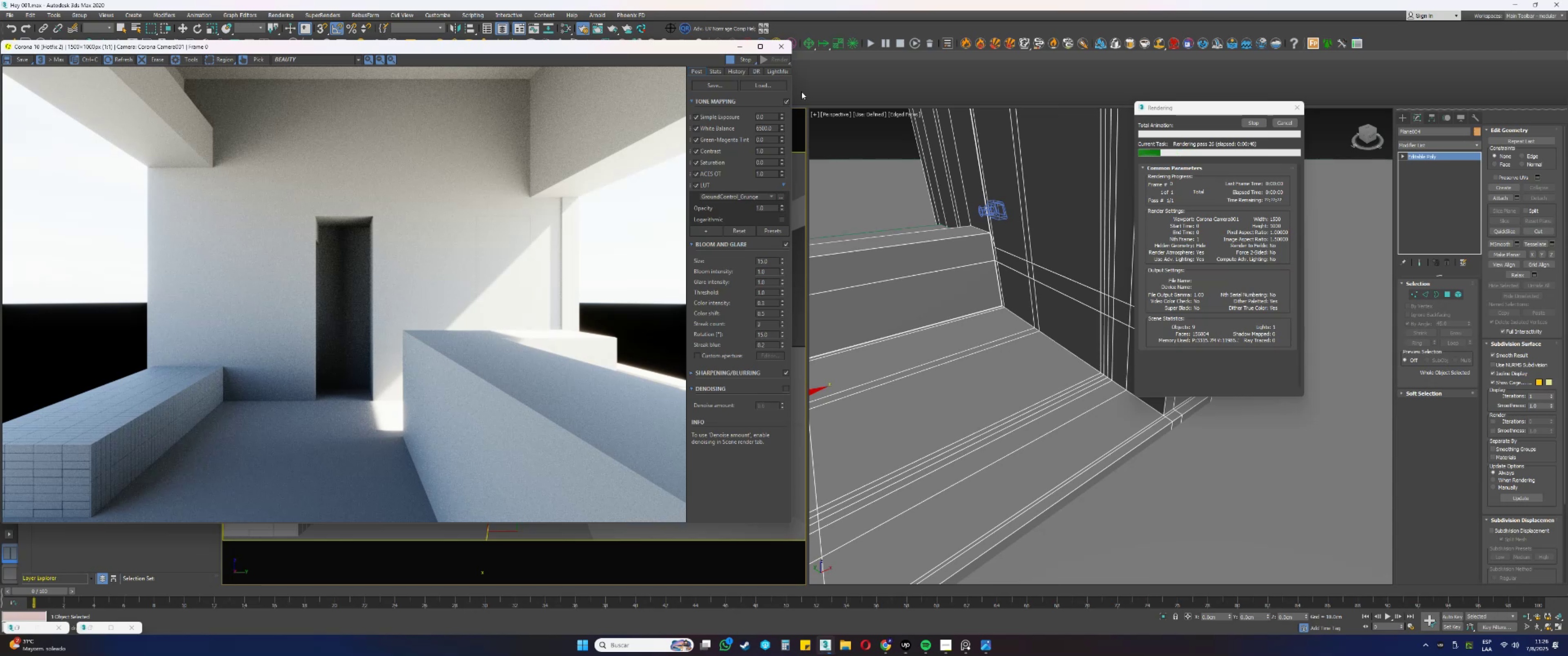 
left_click([1275, 123])
 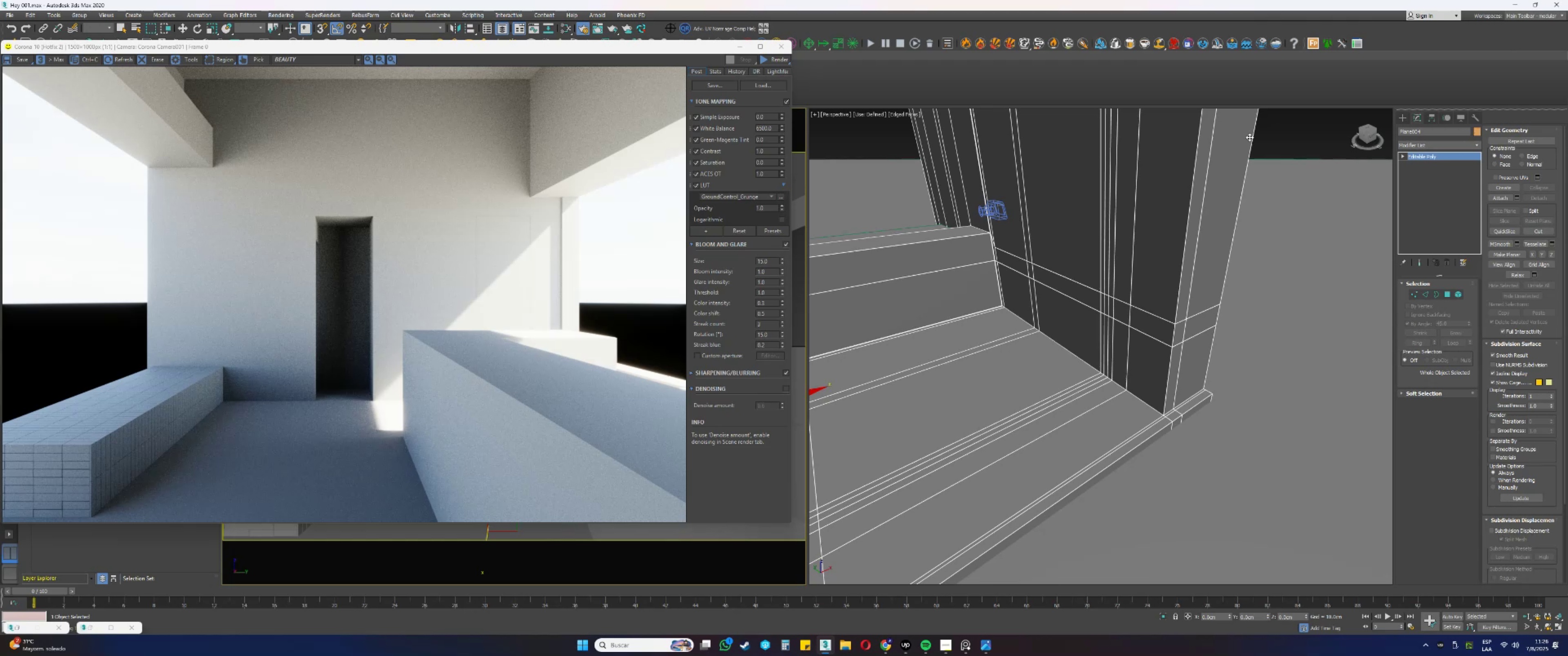 
wait(14.18)
 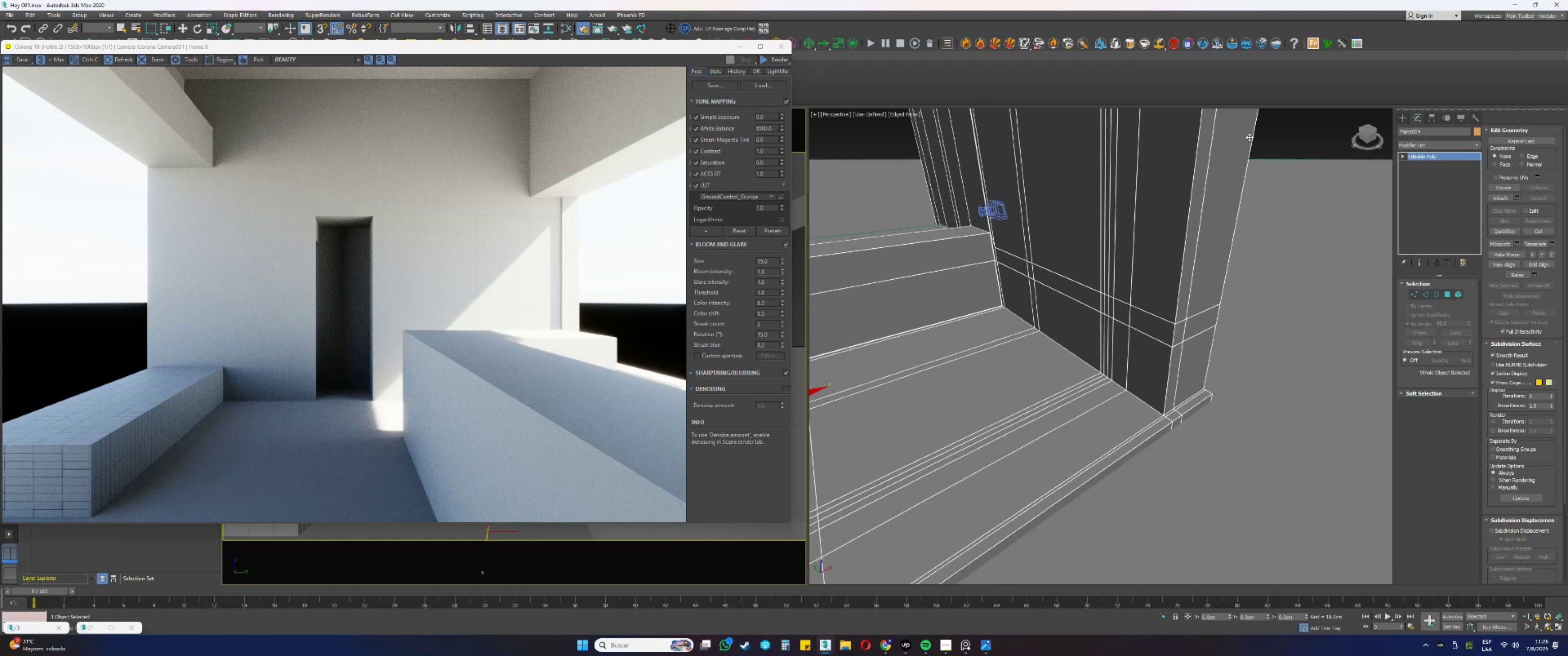 
left_click([778, 48])
 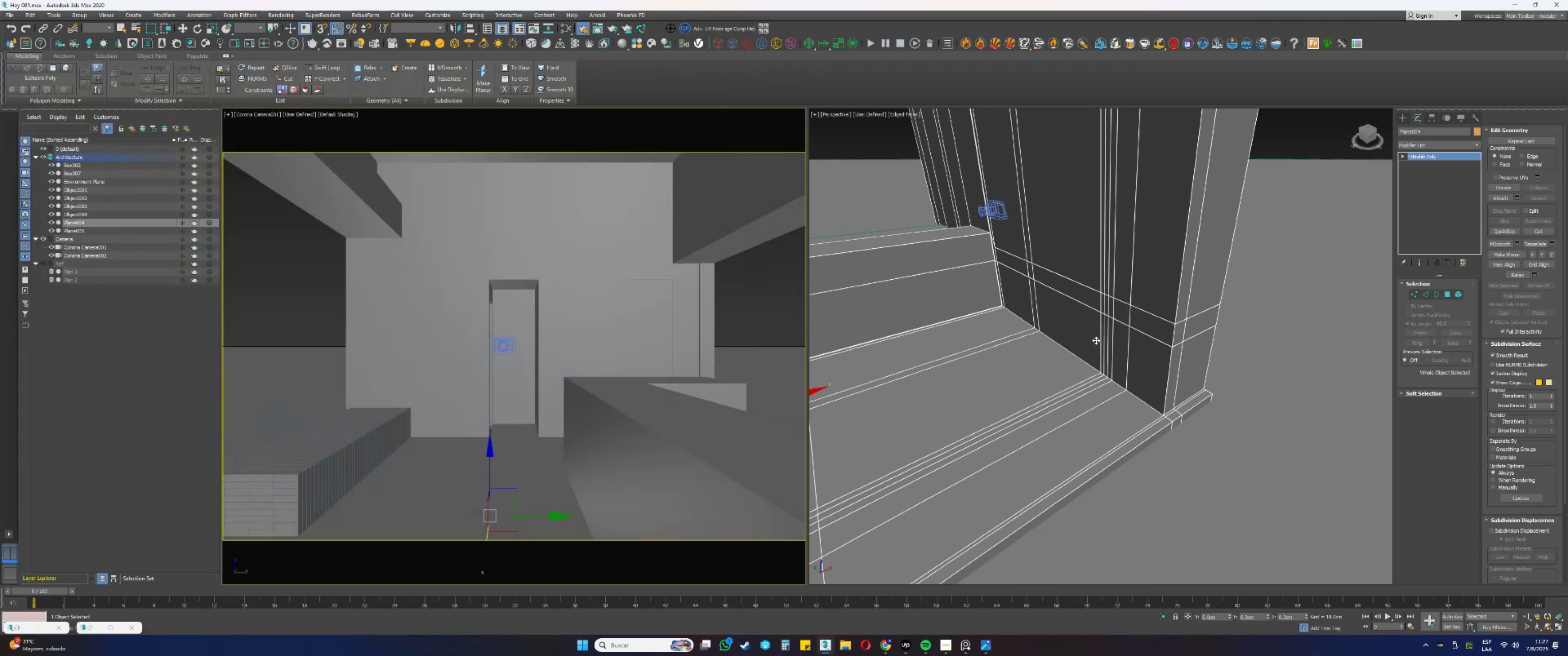 
scroll: coordinate [1096, 340], scroll_direction: down, amount: 1.0
 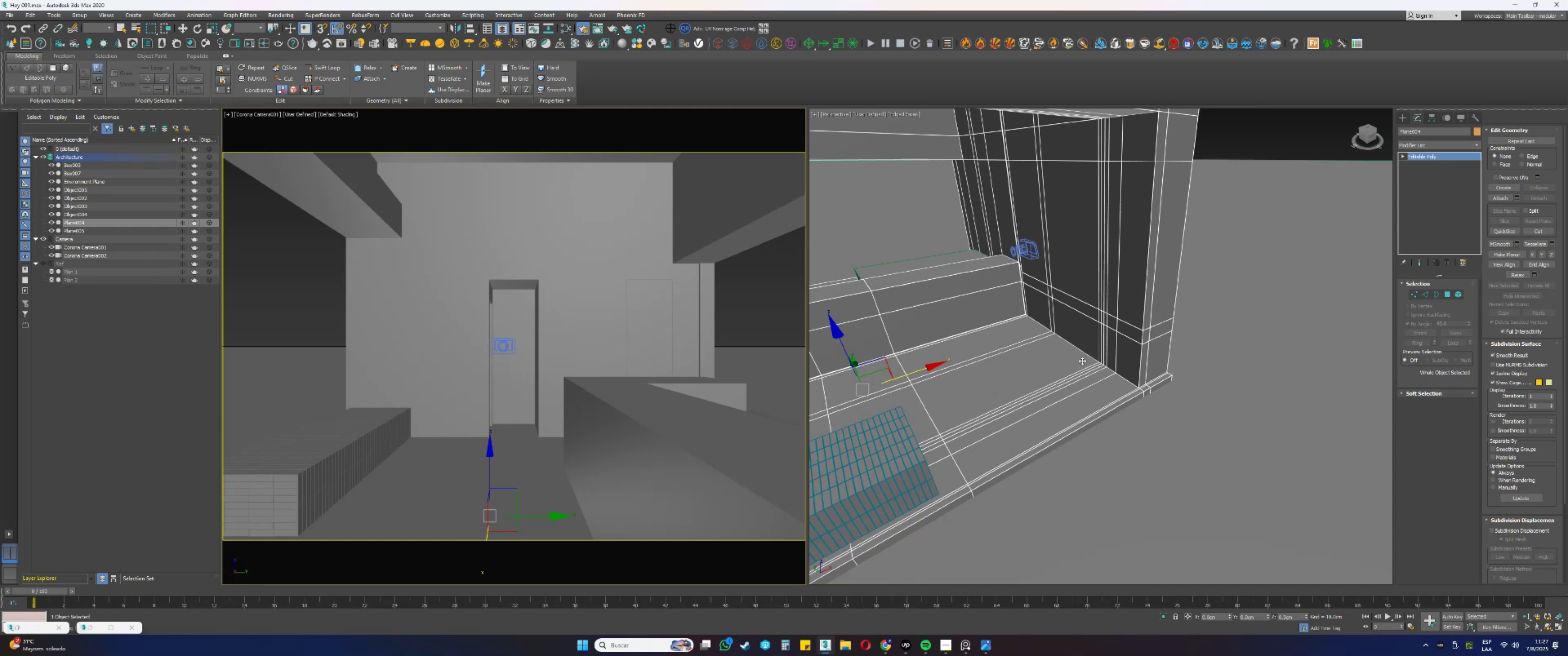 
hold_key(key=AltLeft, duration=0.44)
 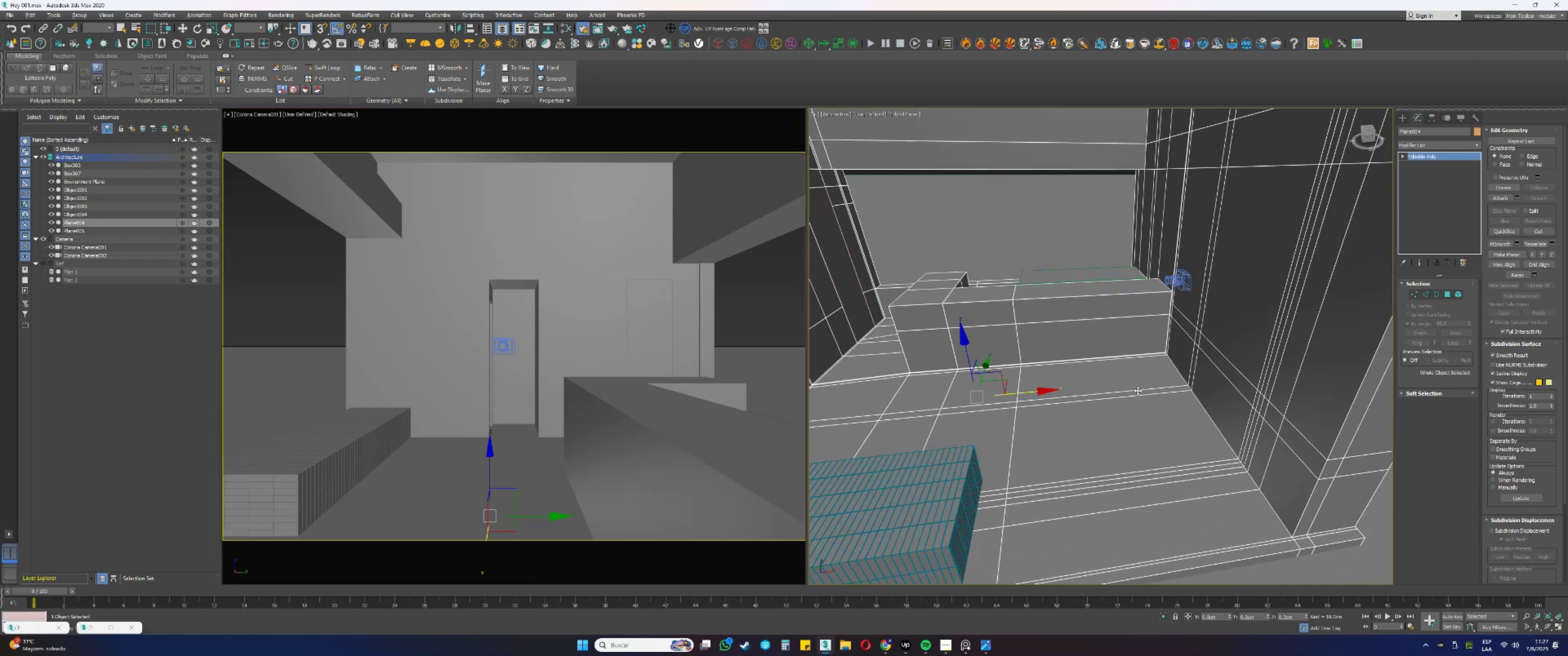 
scroll: coordinate [1136, 390], scroll_direction: down, amount: 1.0
 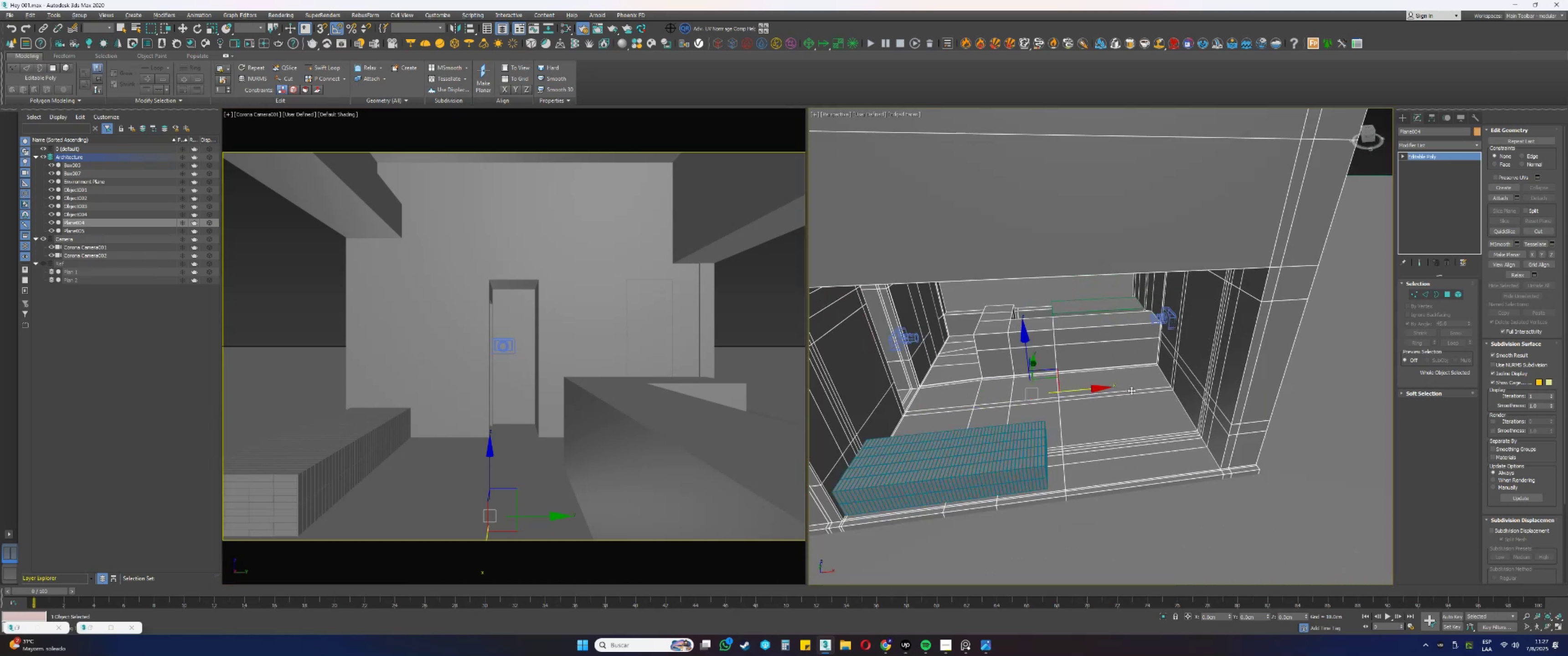 
hold_key(key=AltLeft, duration=0.47)
 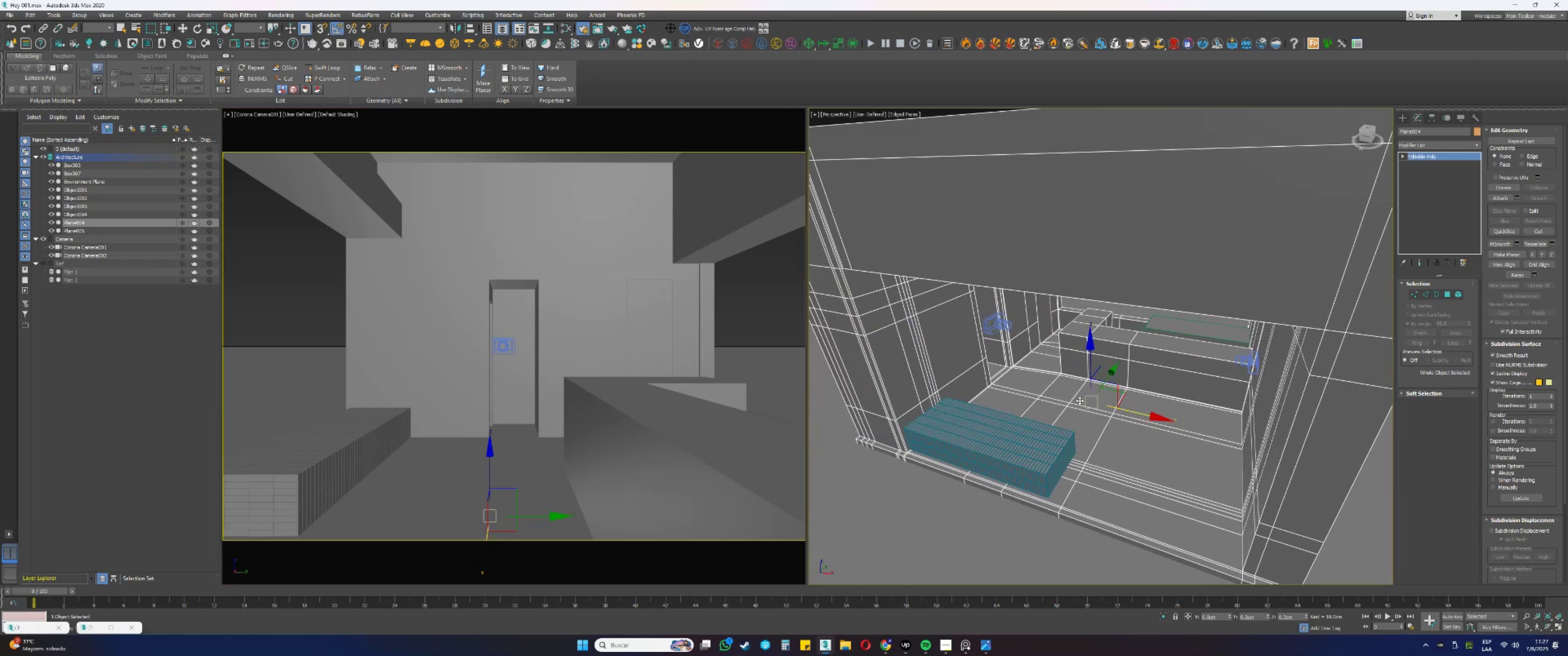 
wait(8.18)
 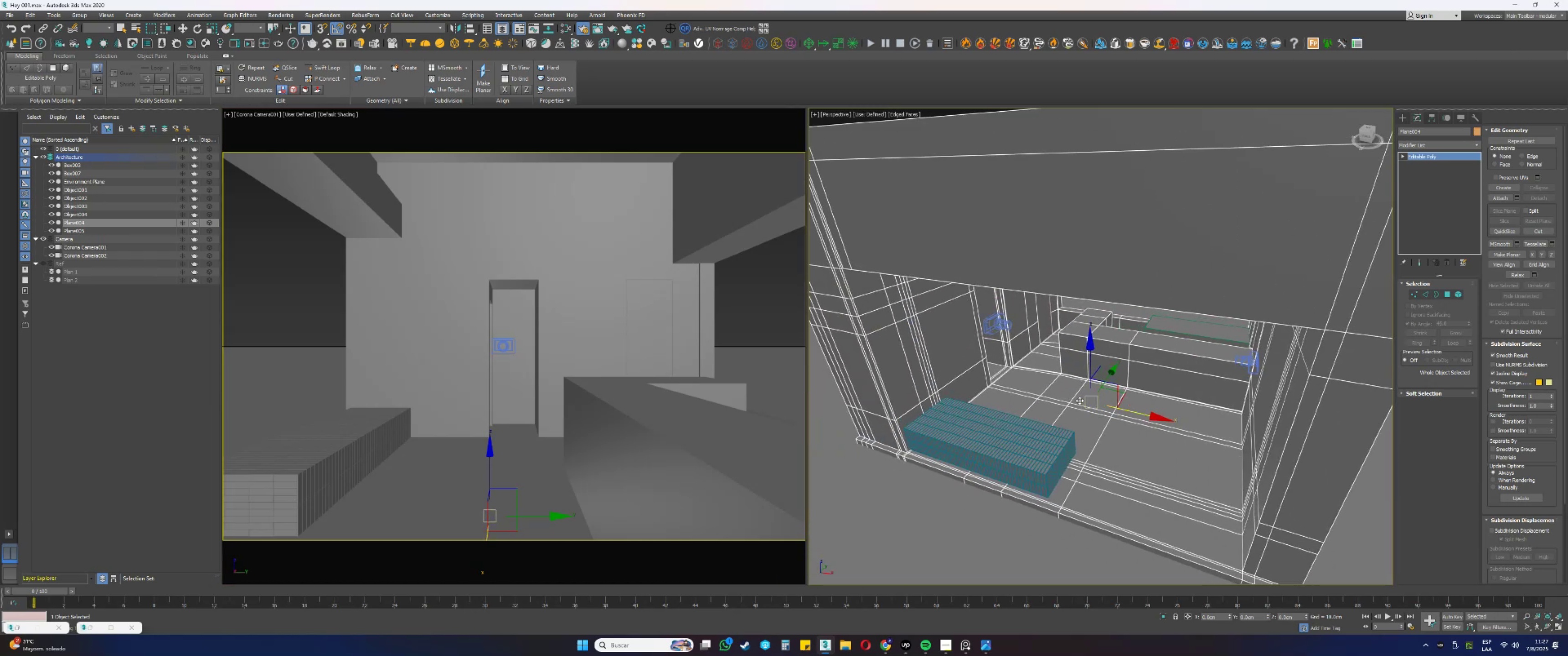 
key(Alt+AltLeft)
 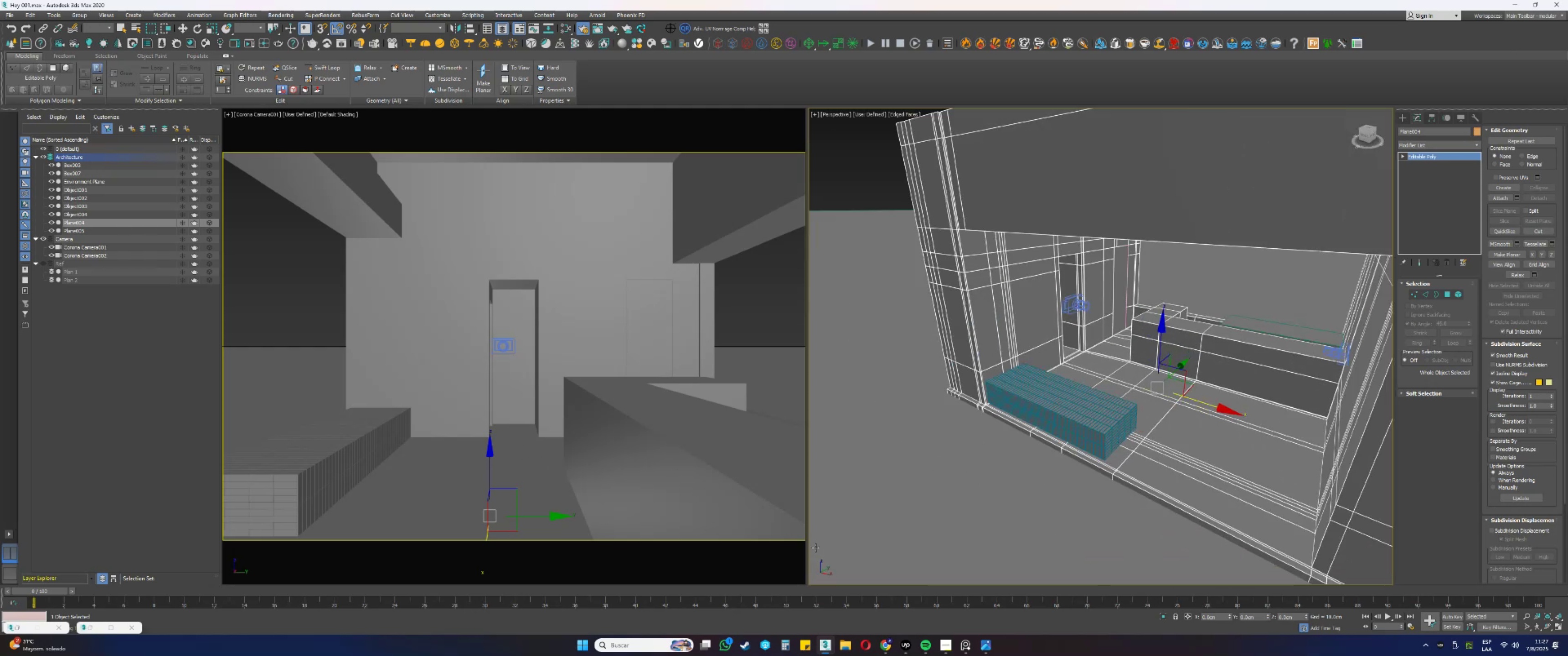 
left_click([989, 652])
 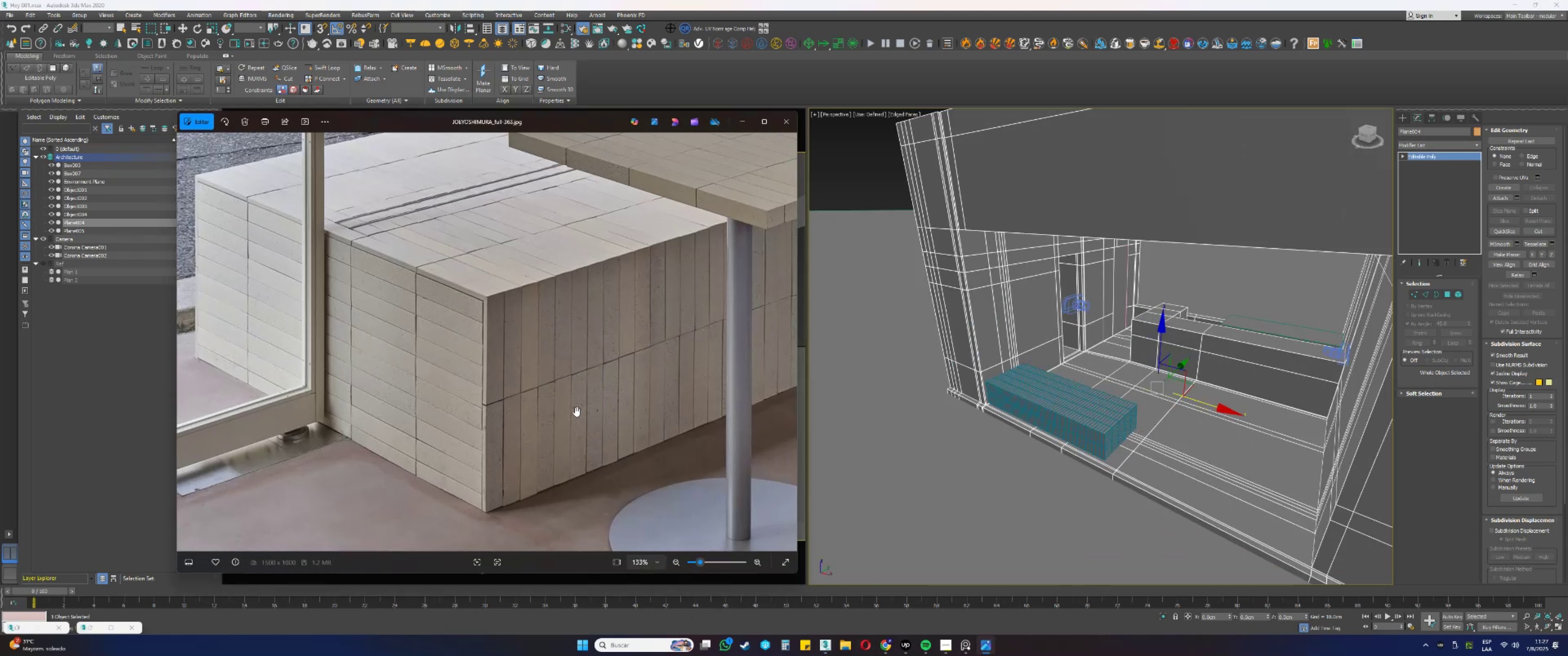 
scroll: coordinate [561, 395], scroll_direction: down, amount: 5.0
 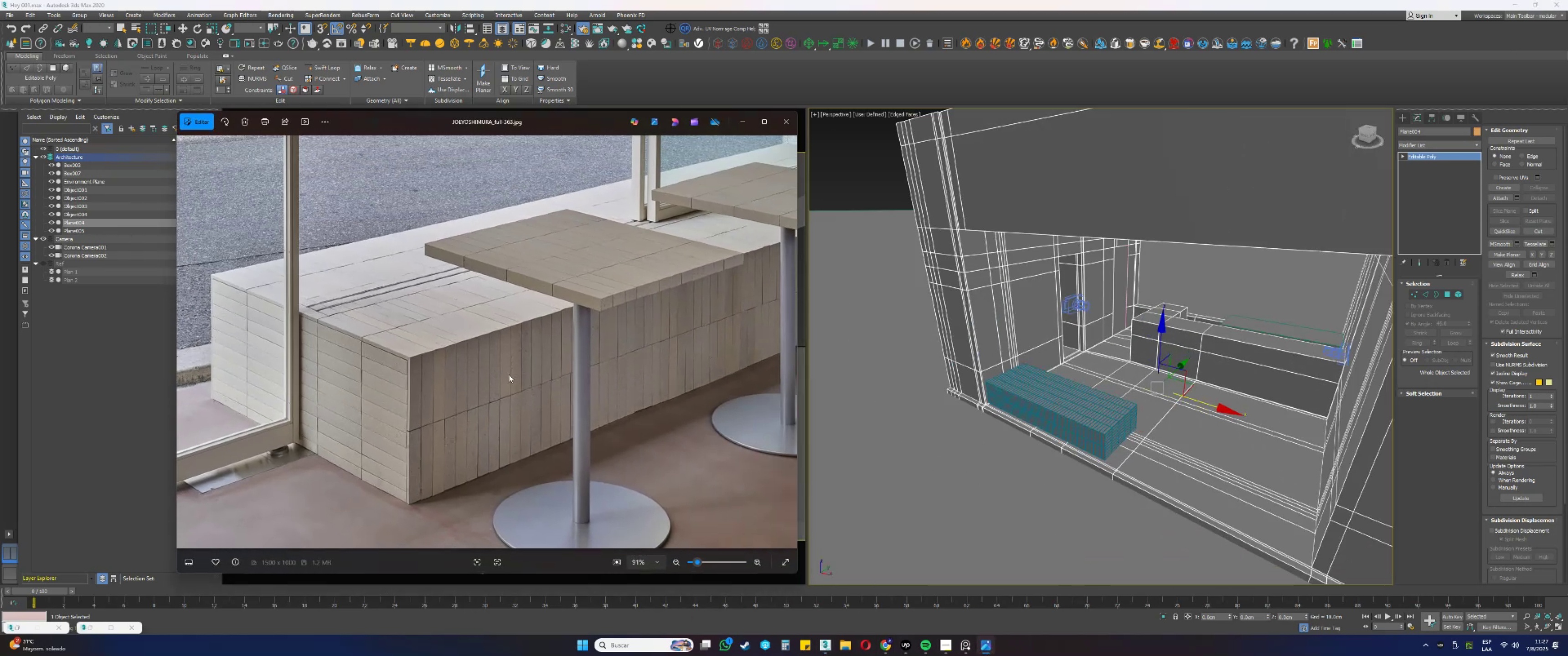 
wait(8.11)
 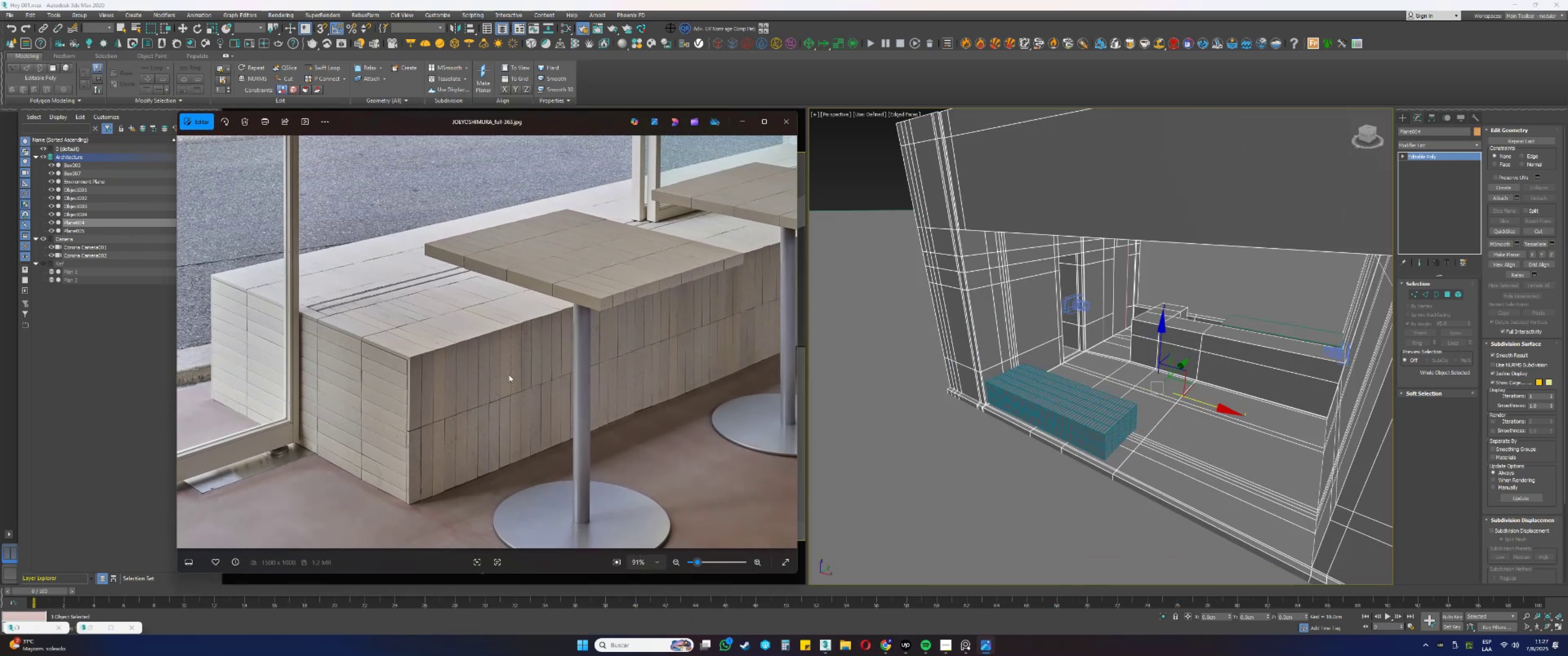 
left_click([741, 122])
 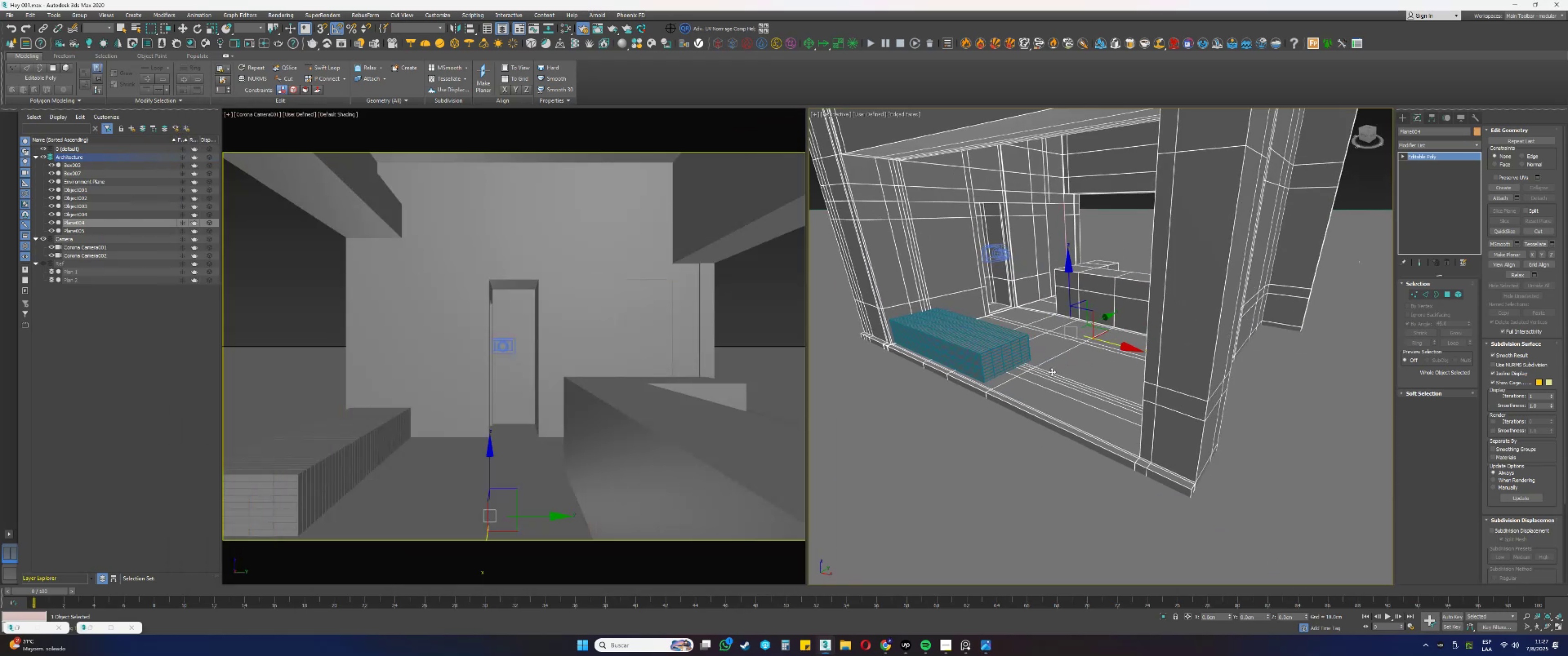 
hold_key(key=AltLeft, duration=0.52)
 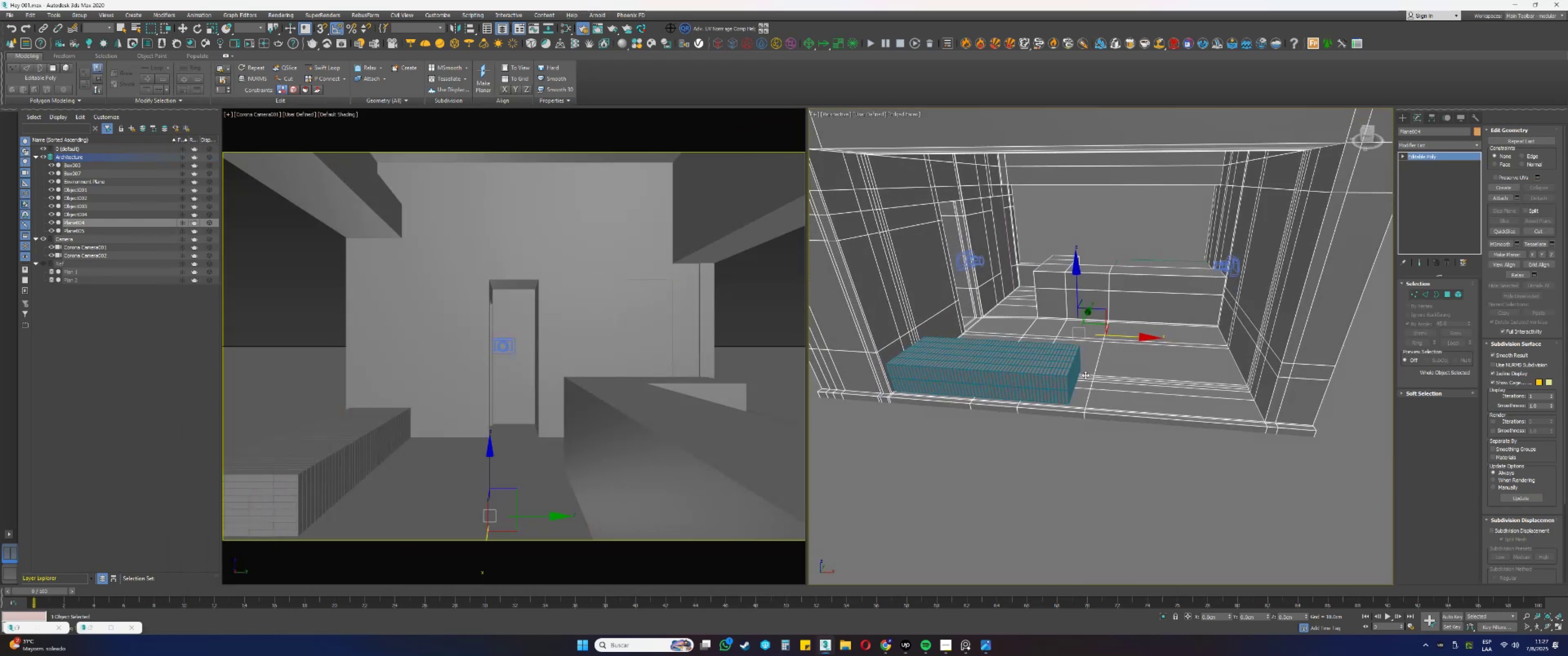 
scroll: coordinate [1098, 368], scroll_direction: up, amount: 1.0
 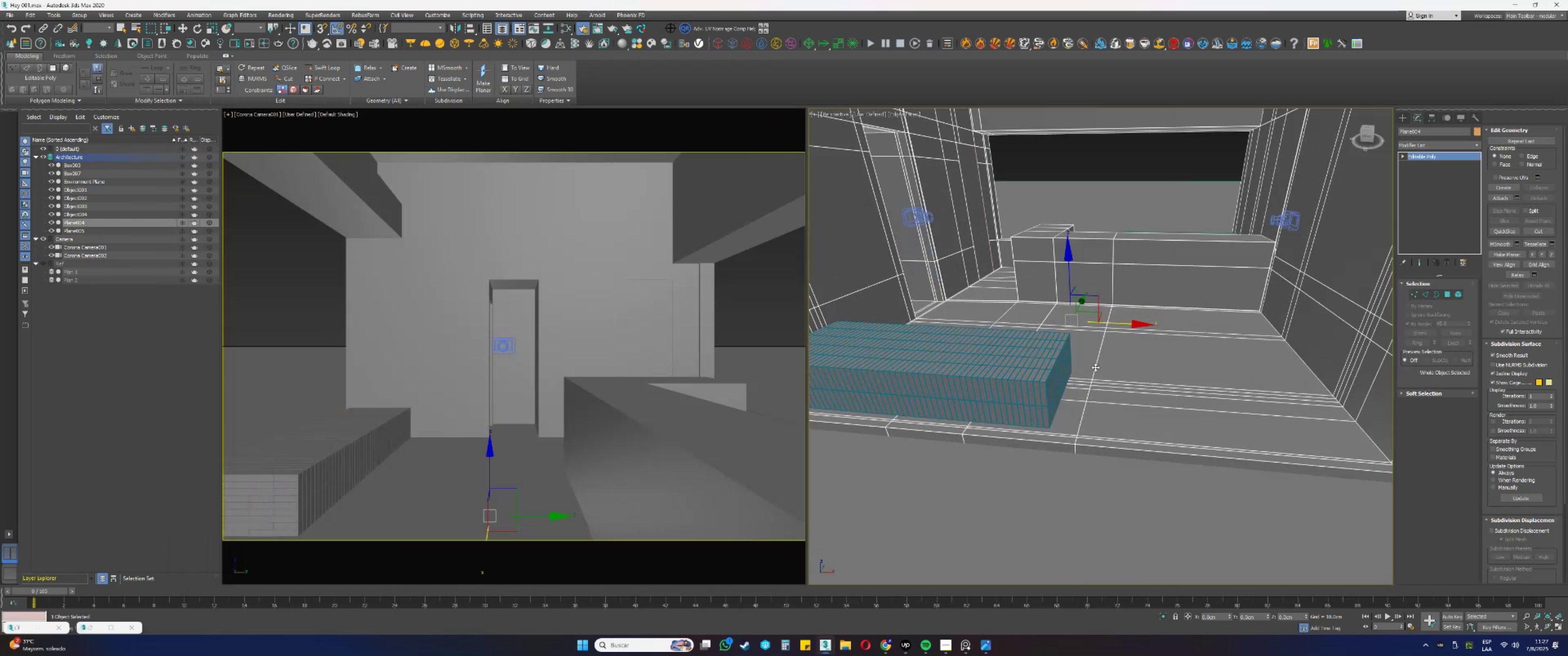 
key(Alt+AltLeft)
 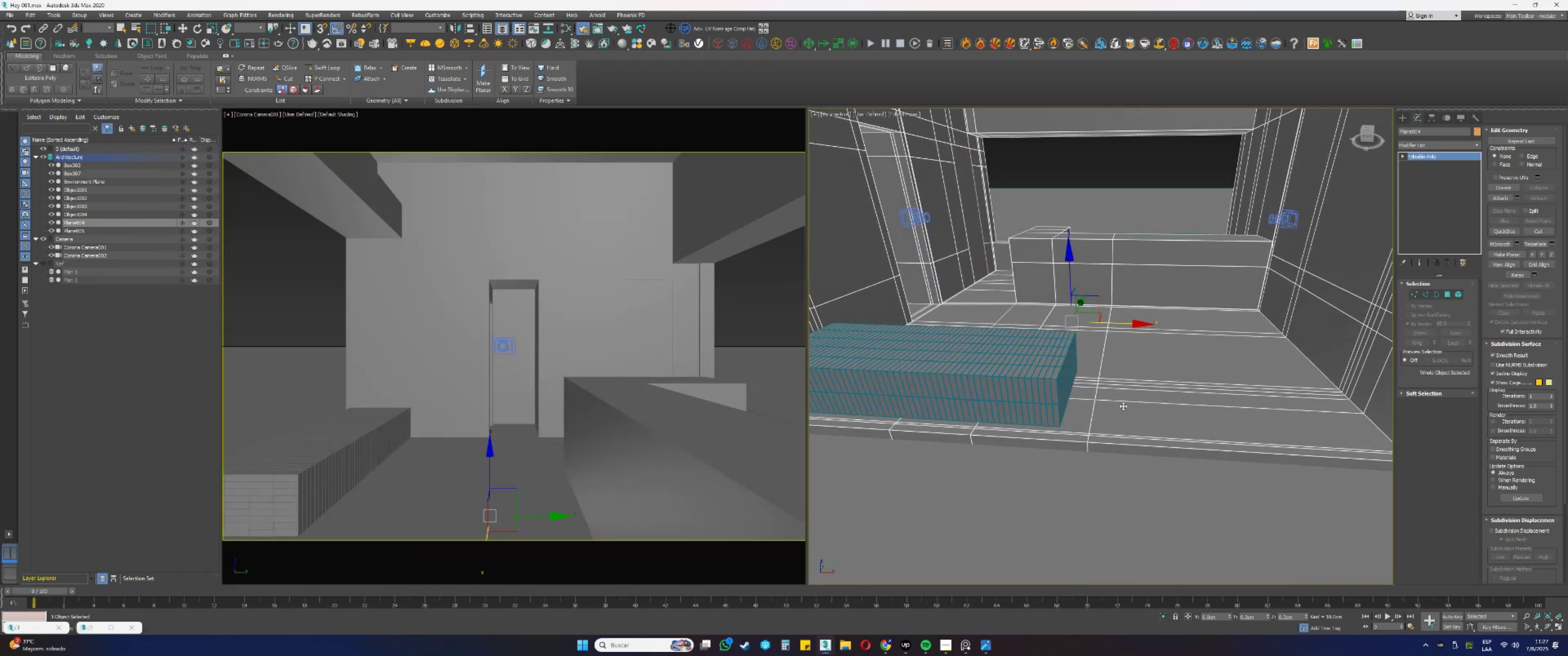 
key(1)
 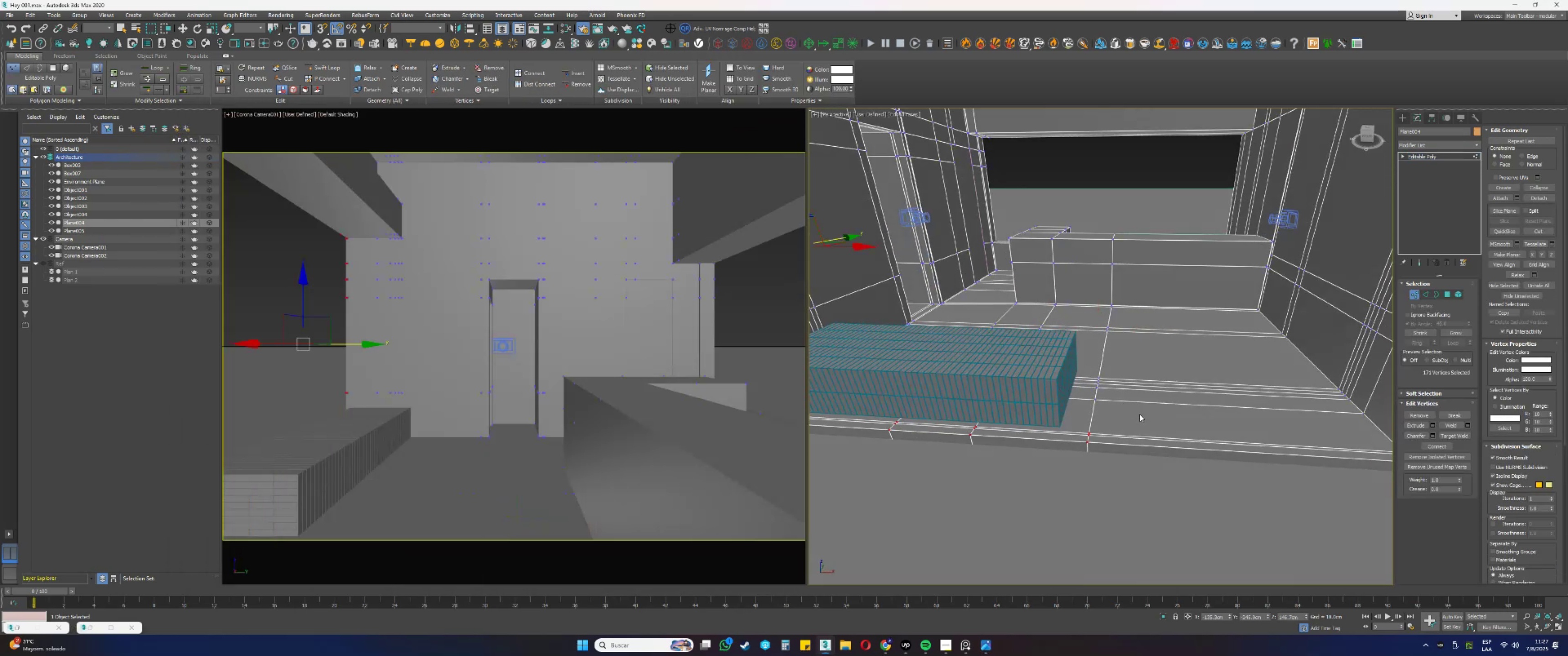 
key(F3)
 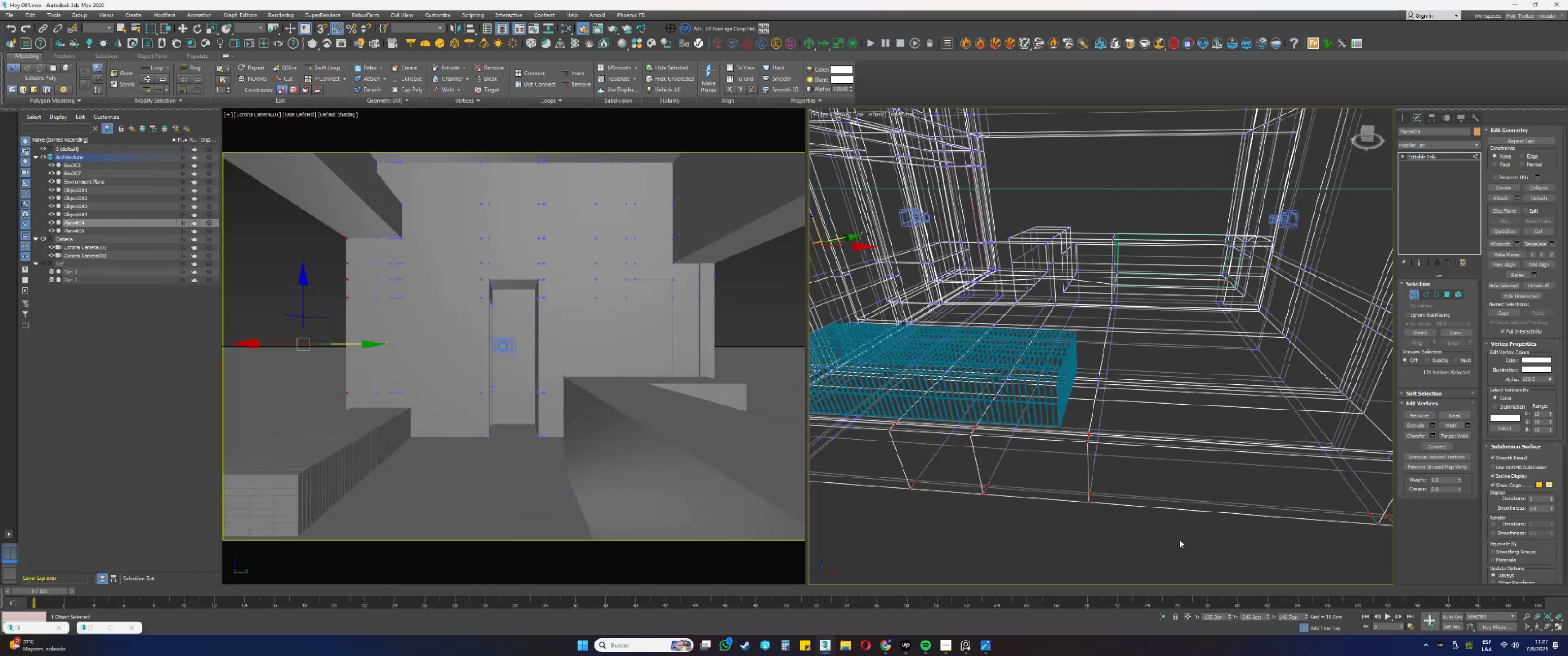 
key(Alt+AltLeft)
 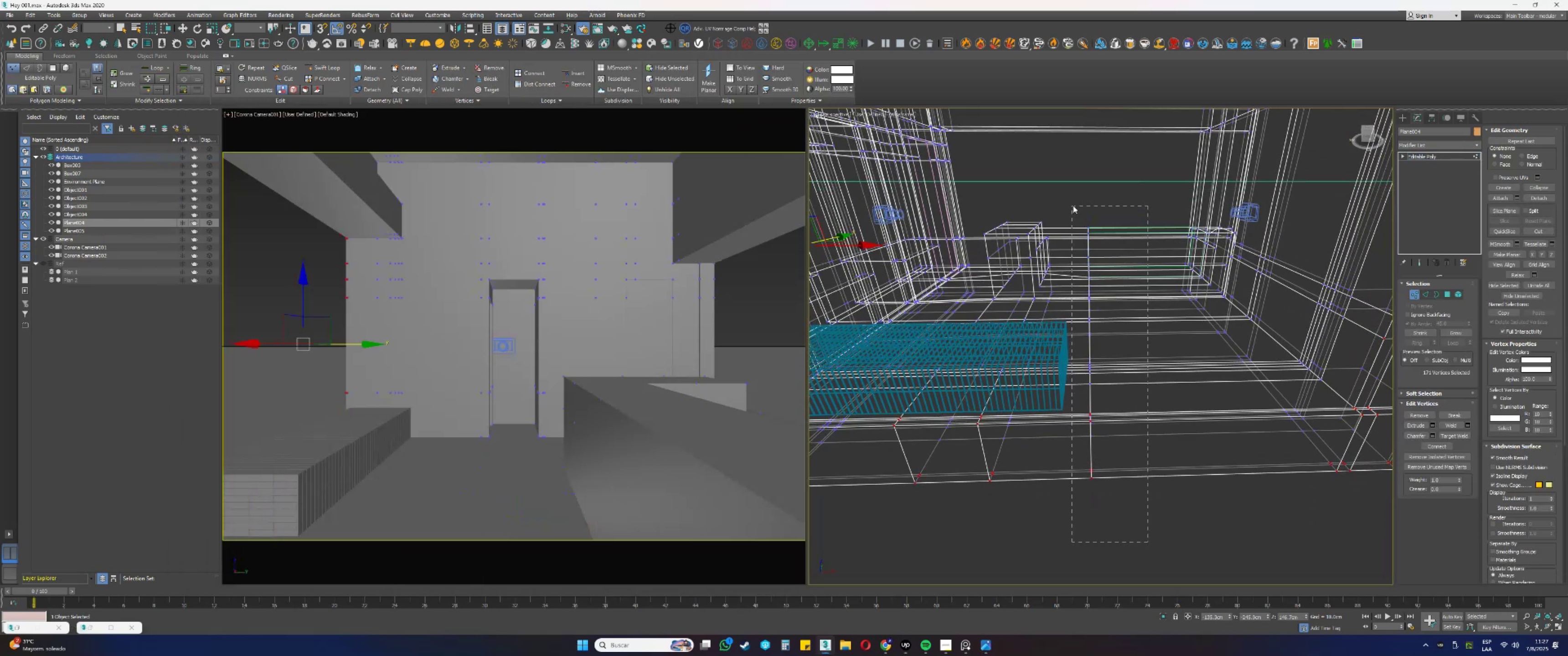 
key(F3)
 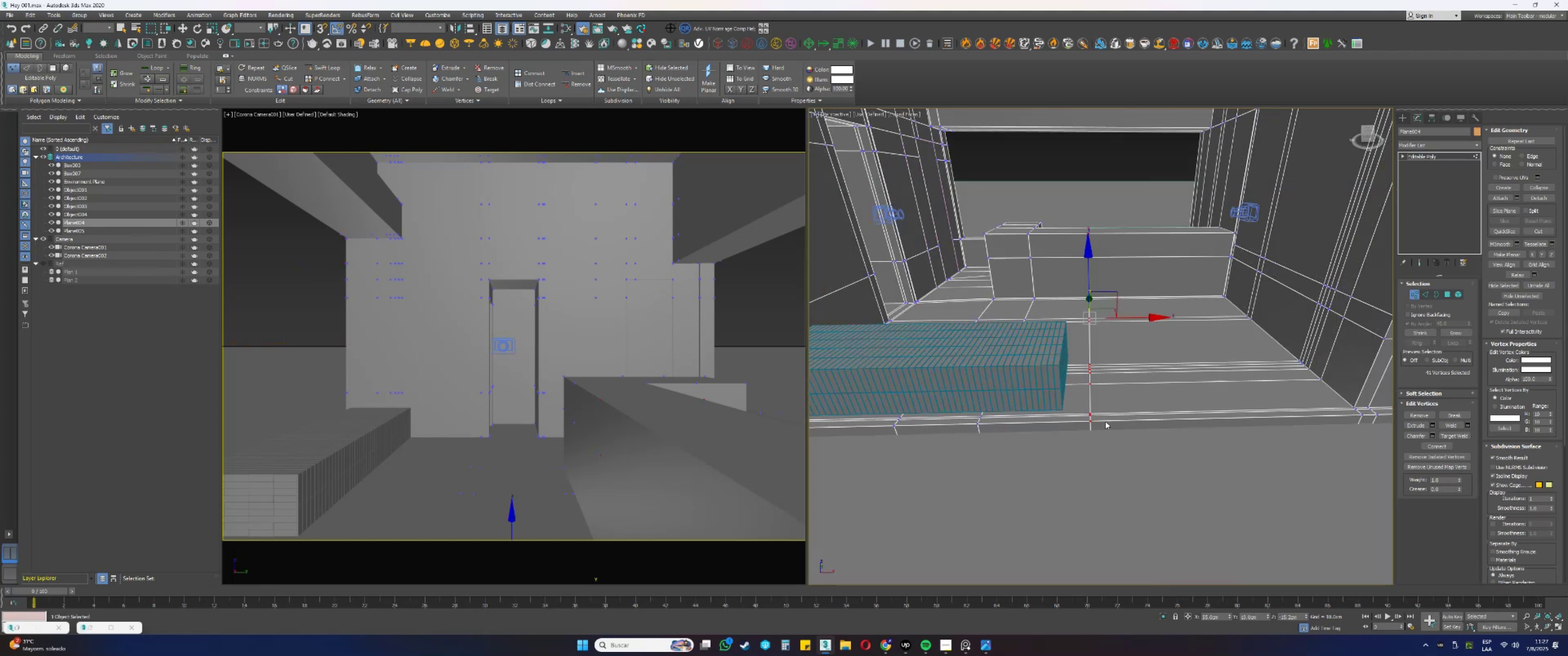 
hold_key(key=AltLeft, duration=0.41)
 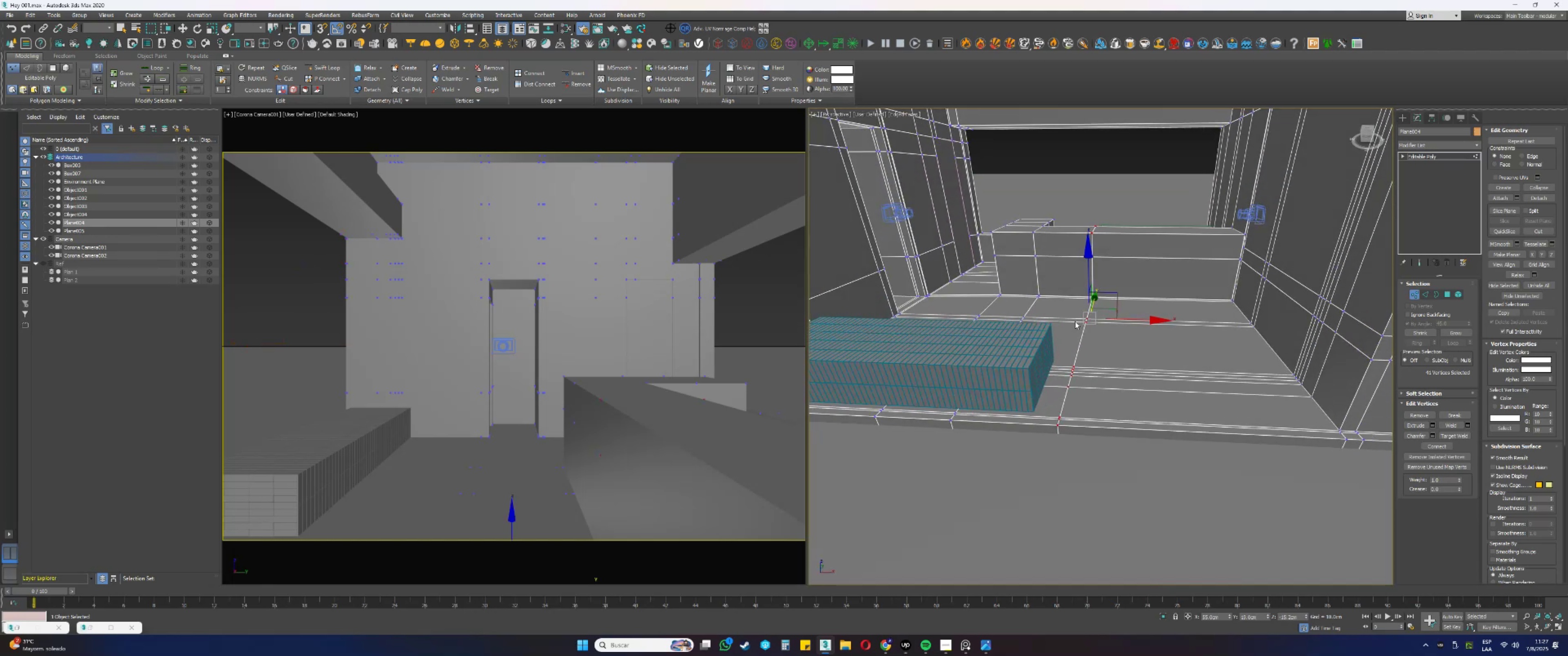 
scroll: coordinate [972, 530], scroll_direction: up, amount: 6.0
 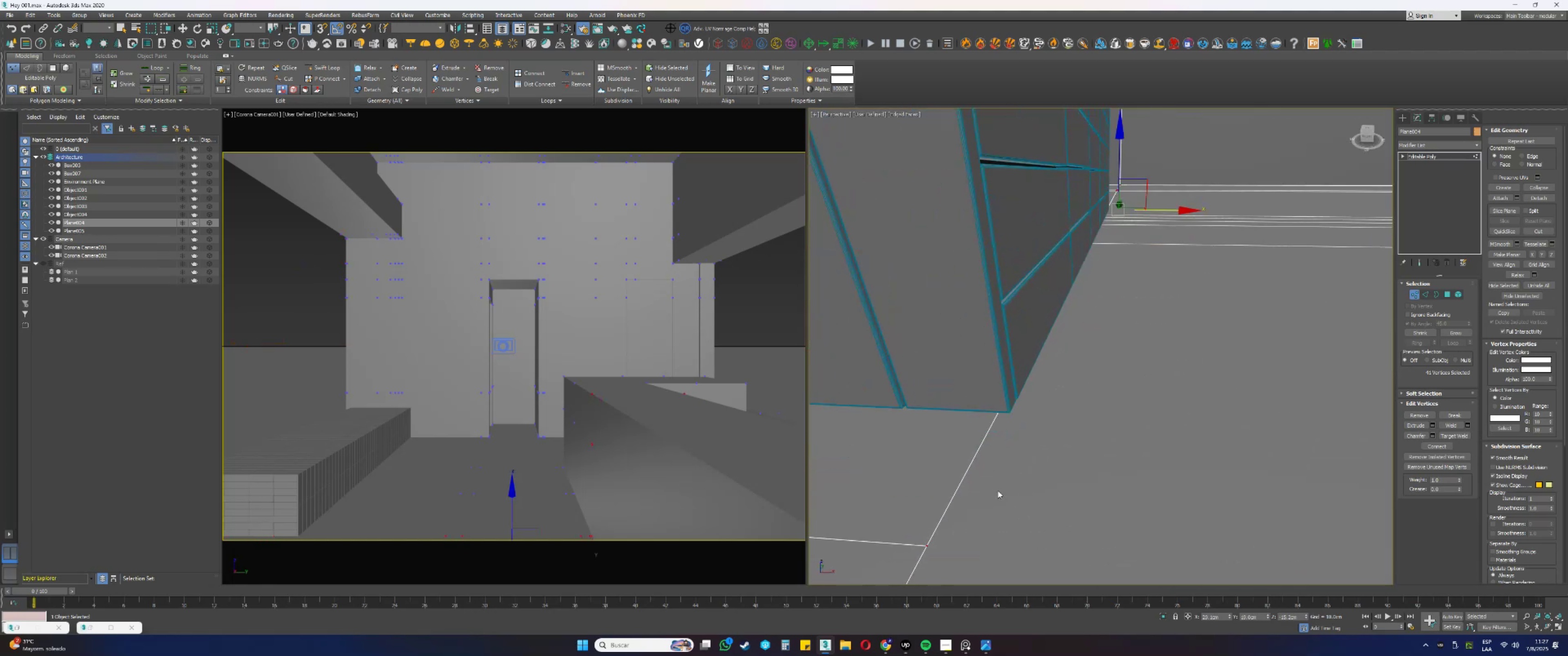 
key(Alt+AltLeft)
 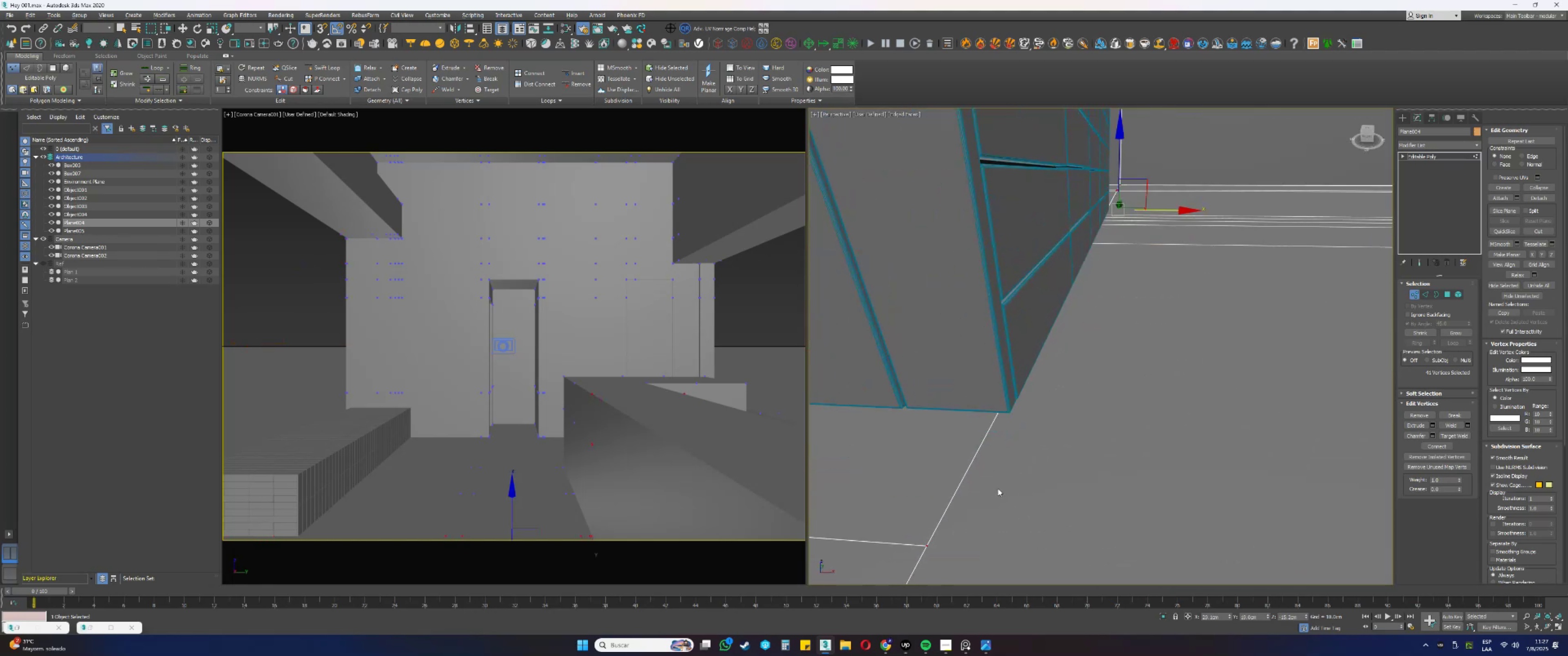 
key(Alt+Tab)
 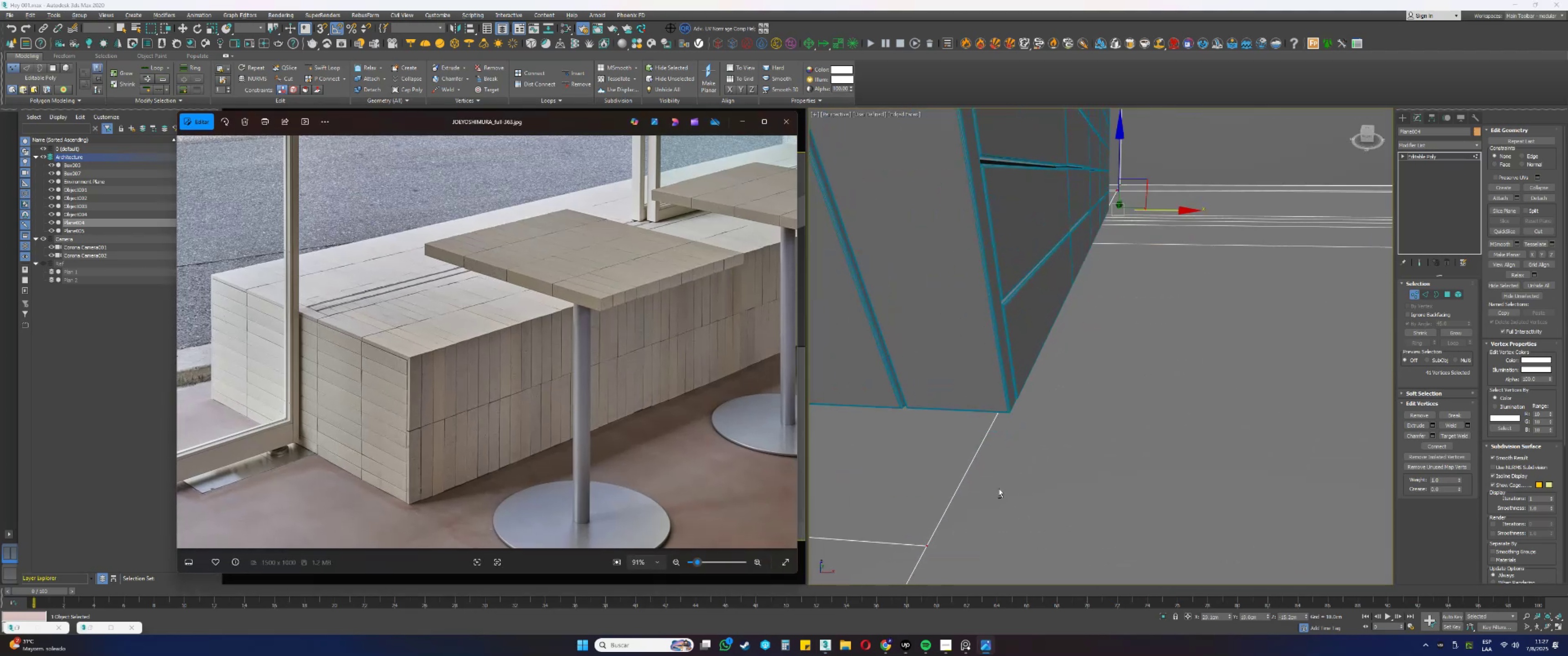 
key(Alt+AltLeft)
 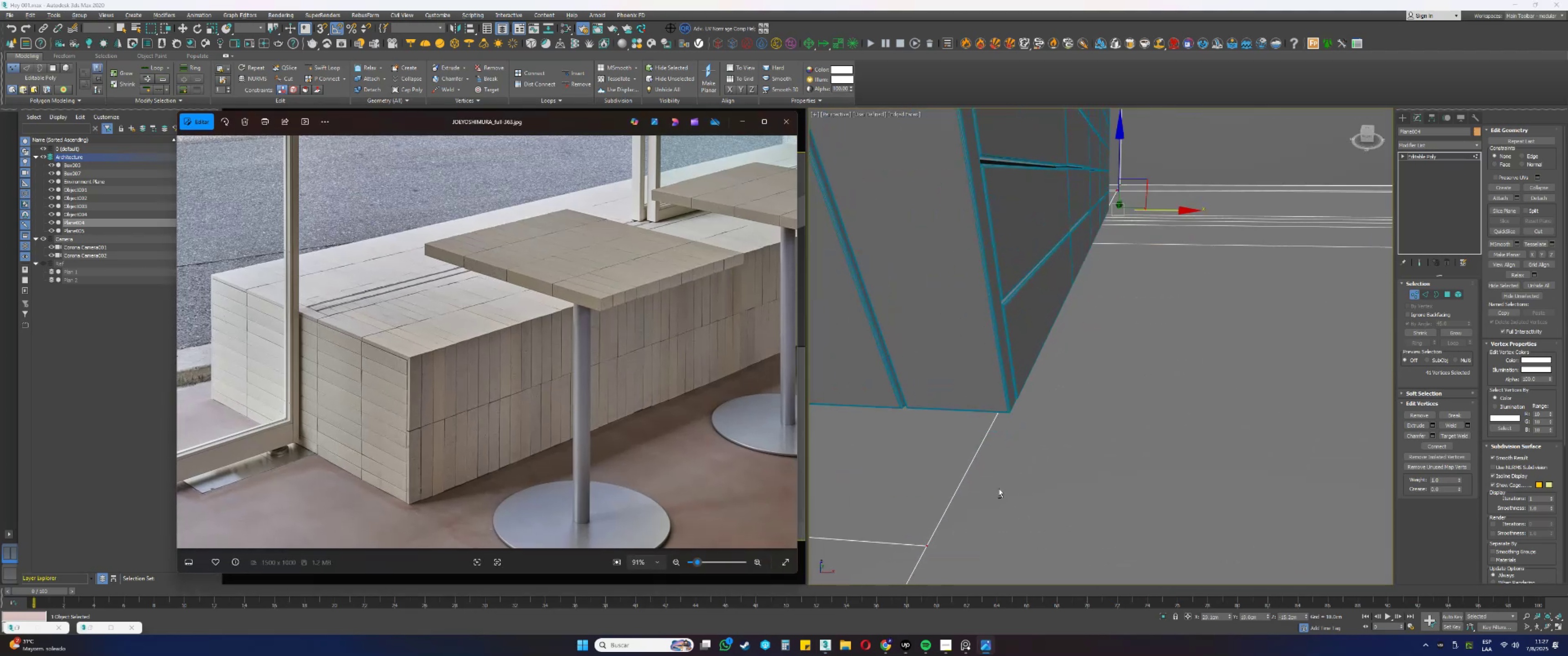 
key(Tab)
type(tz[F3])
 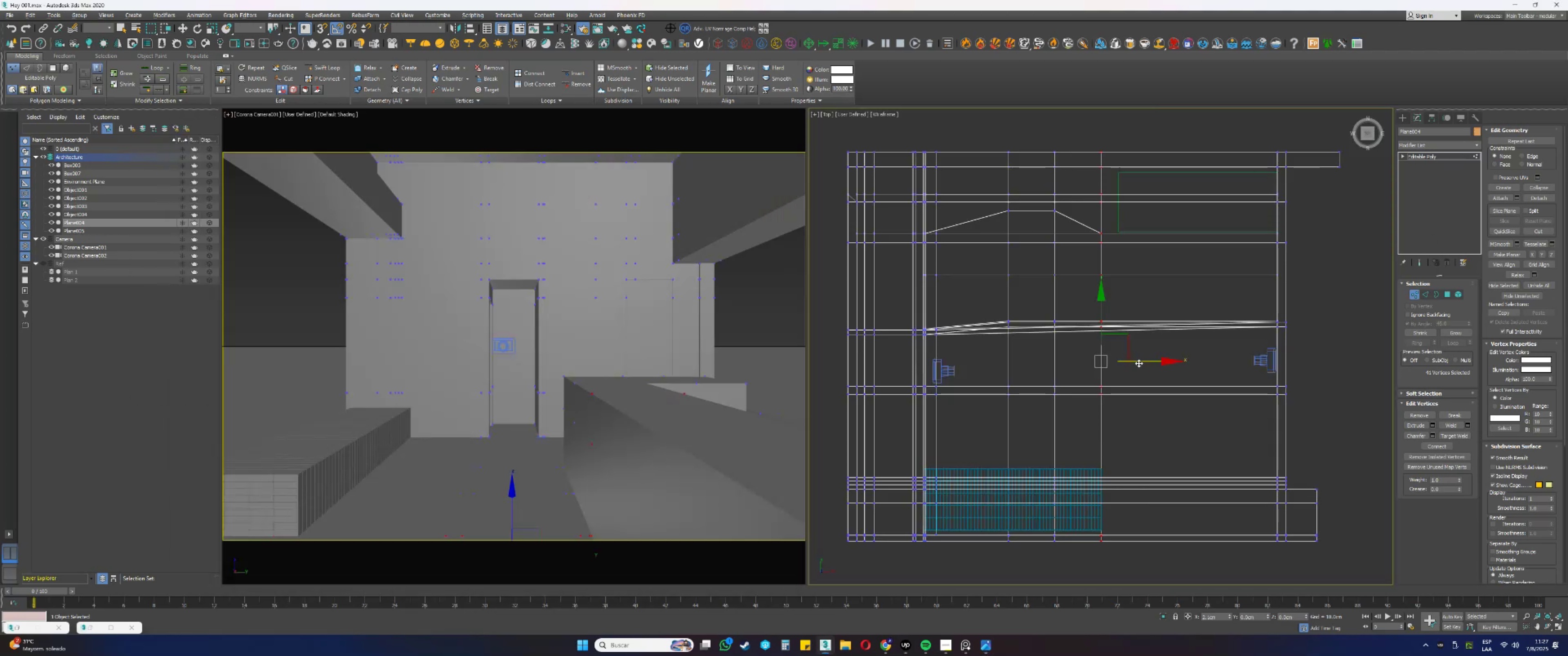 
scroll: coordinate [1138, 384], scroll_direction: up, amount: 8.0
 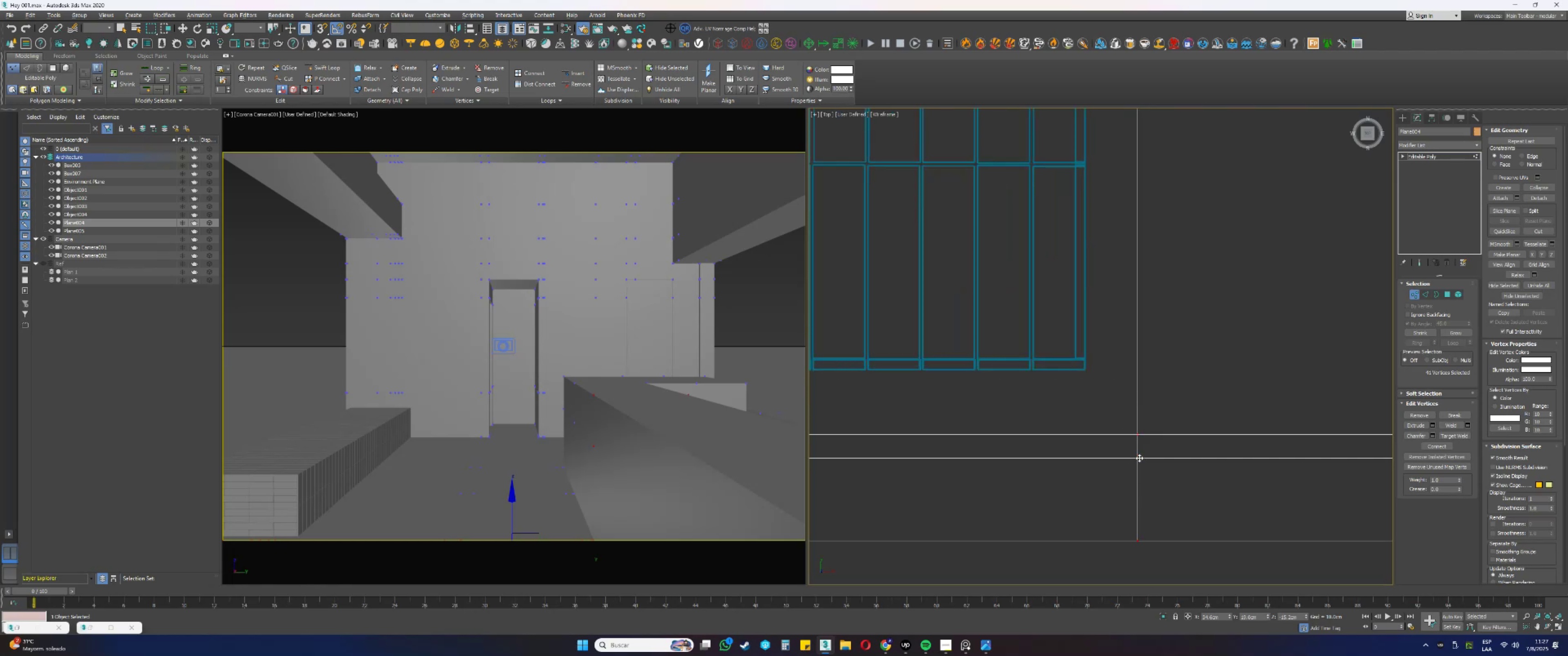 
key(S)
 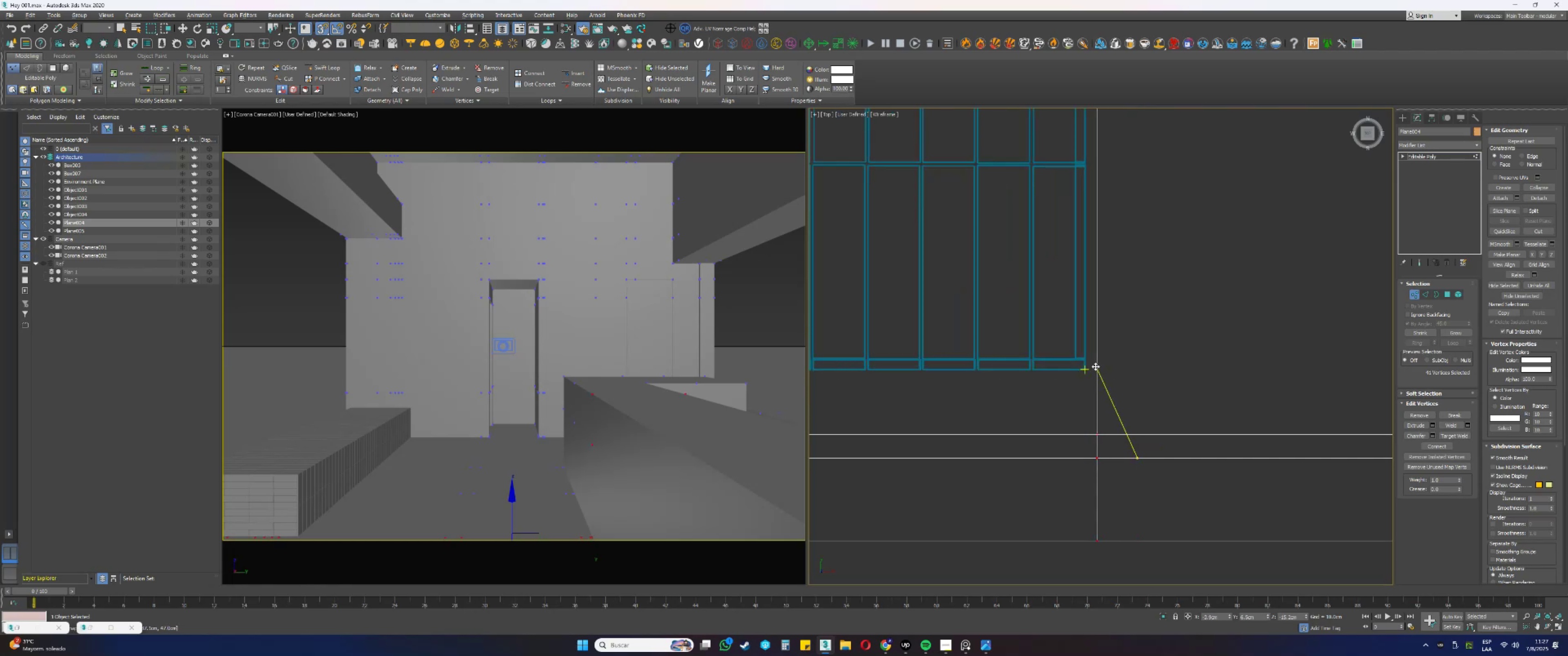 
scroll: coordinate [1117, 441], scroll_direction: up, amount: 15.0
 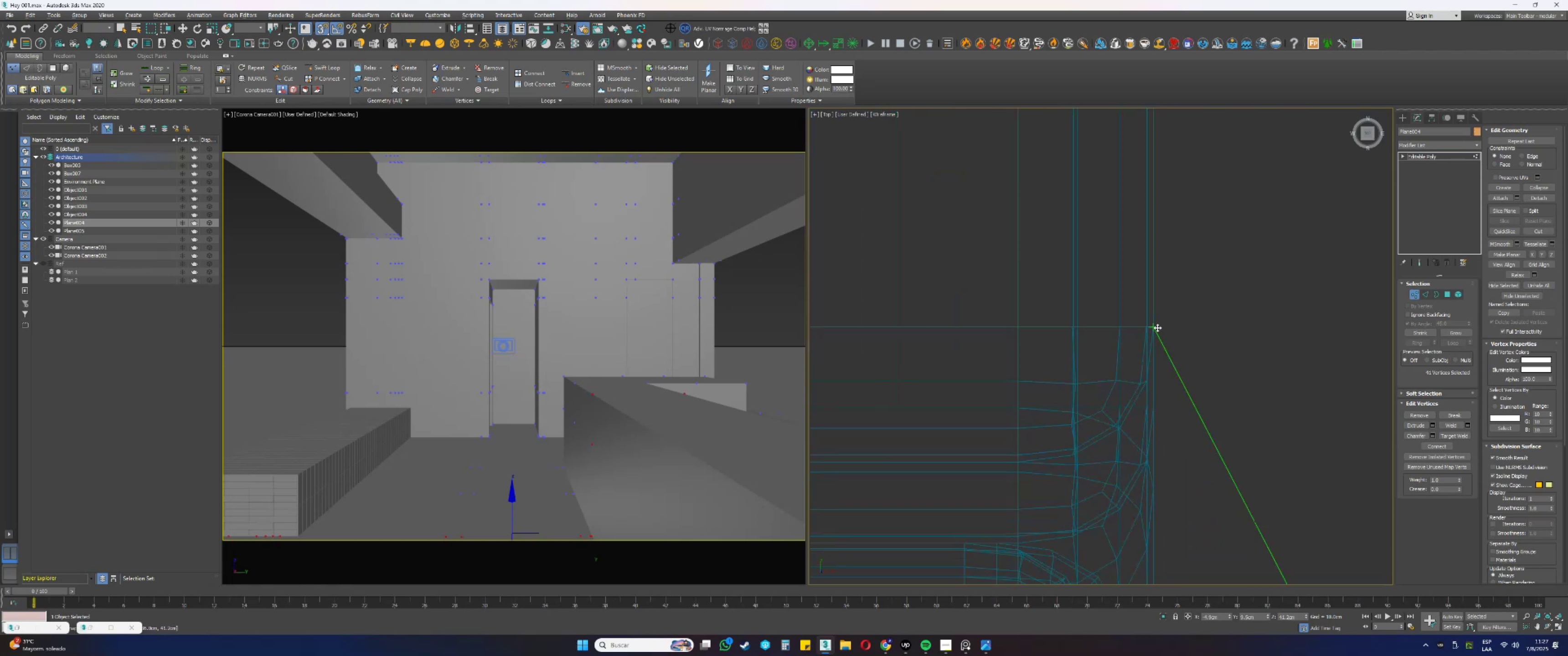 
type(spz[F3]ss)
 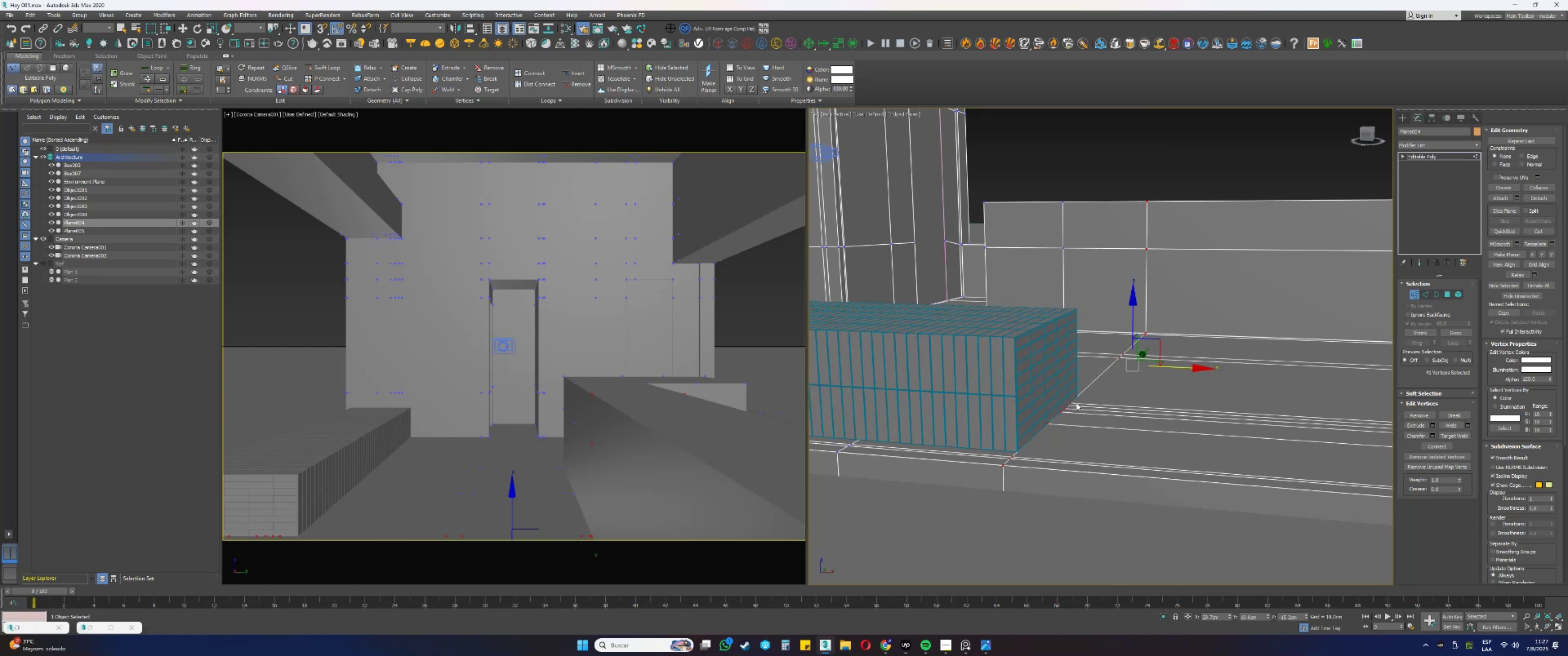 
scroll: coordinate [1025, 382], scroll_direction: down, amount: 27.0
 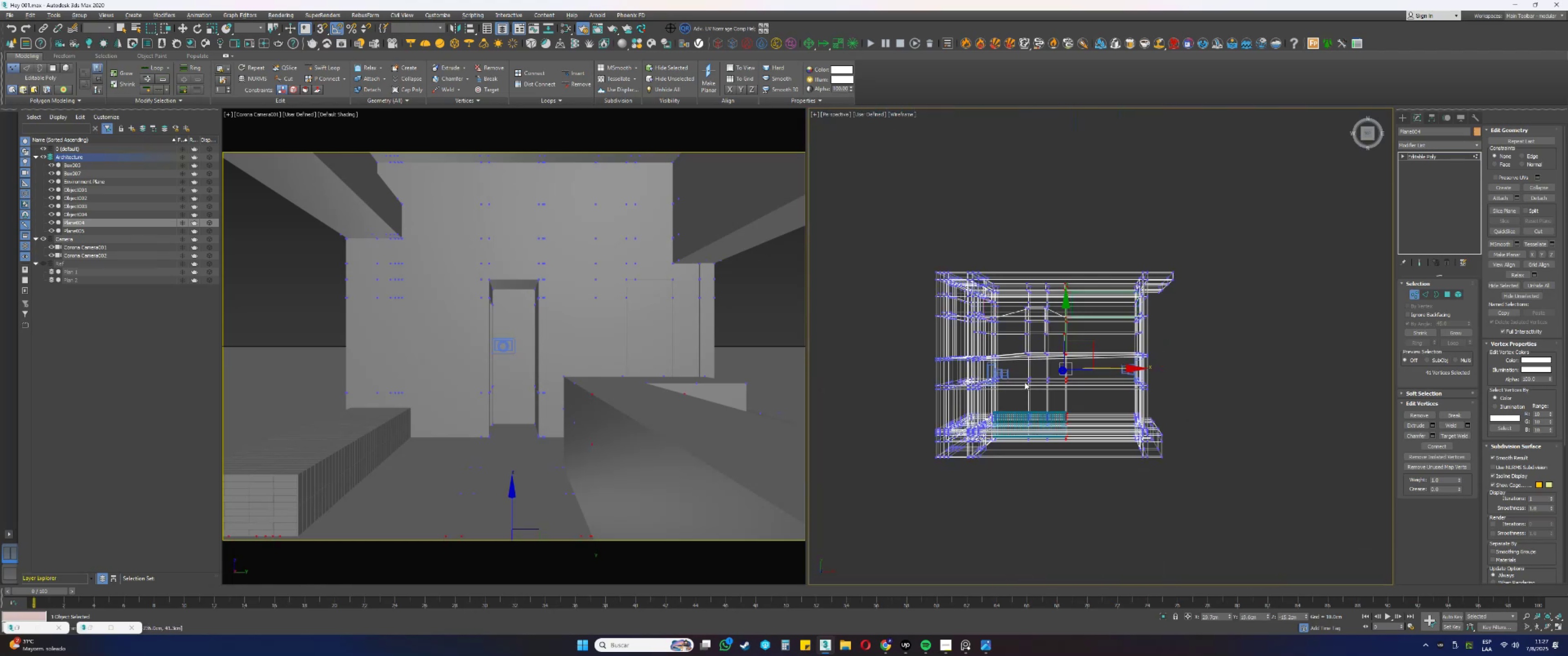 
hold_key(key=AltLeft, duration=0.51)
 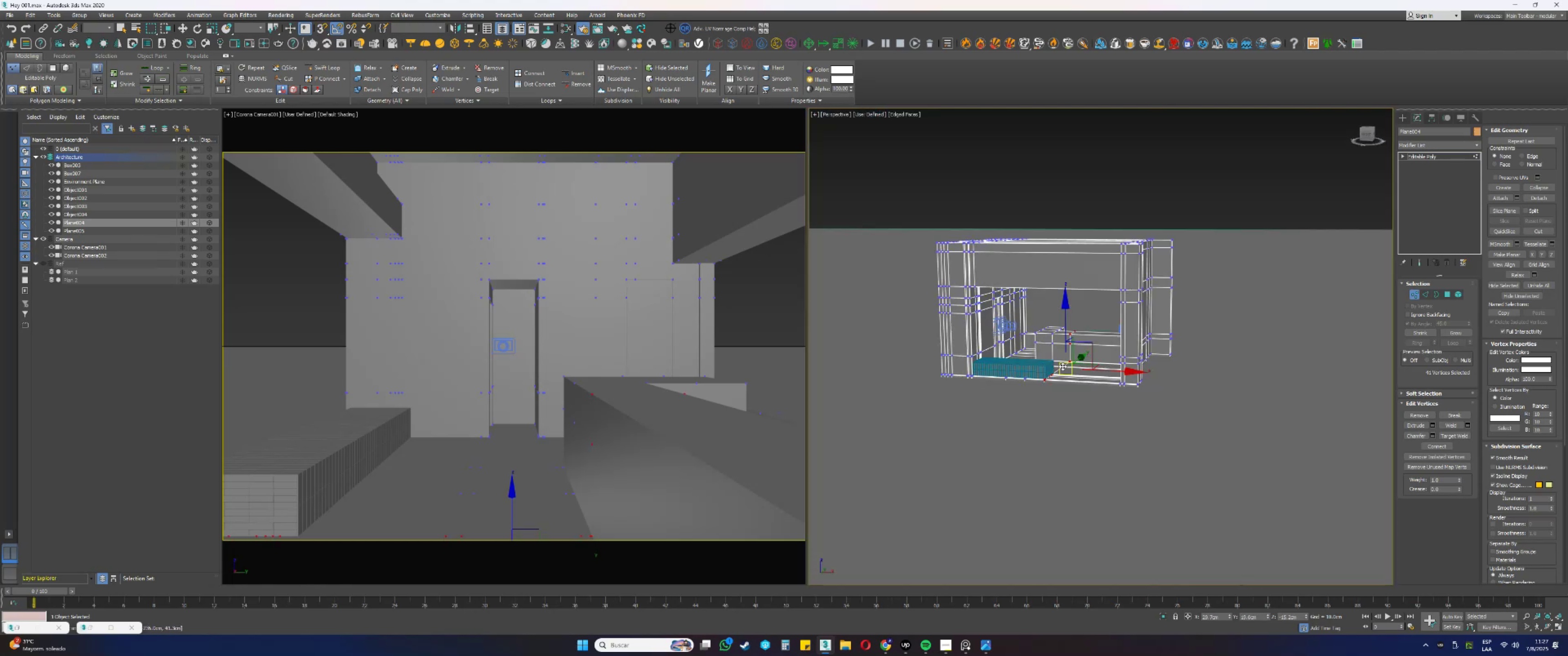 
scroll: coordinate [1053, 387], scroll_direction: up, amount: 7.0
 